 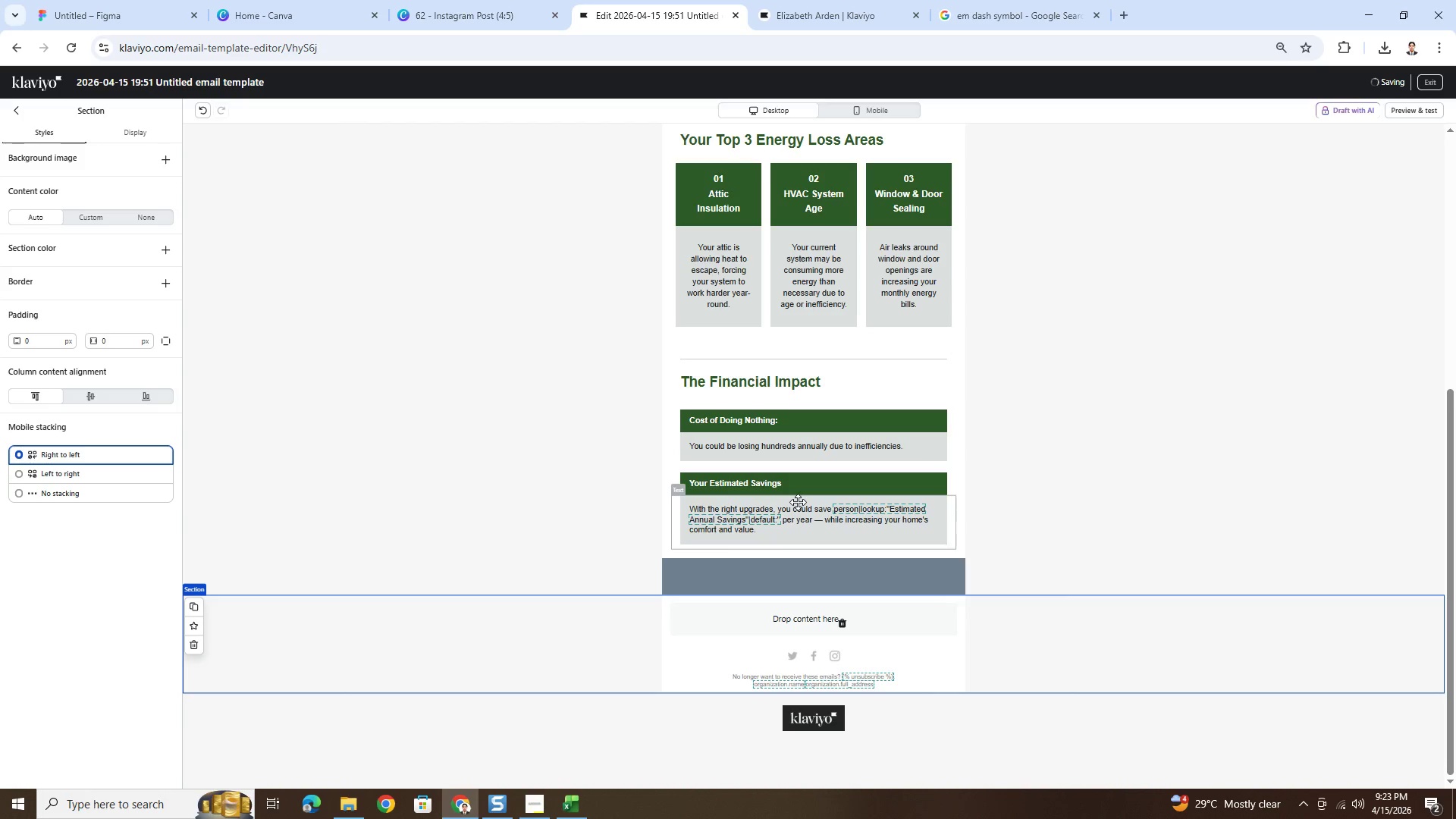 
scroll: coordinate [1116, 468], scroll_direction: down, amount: 4.0
 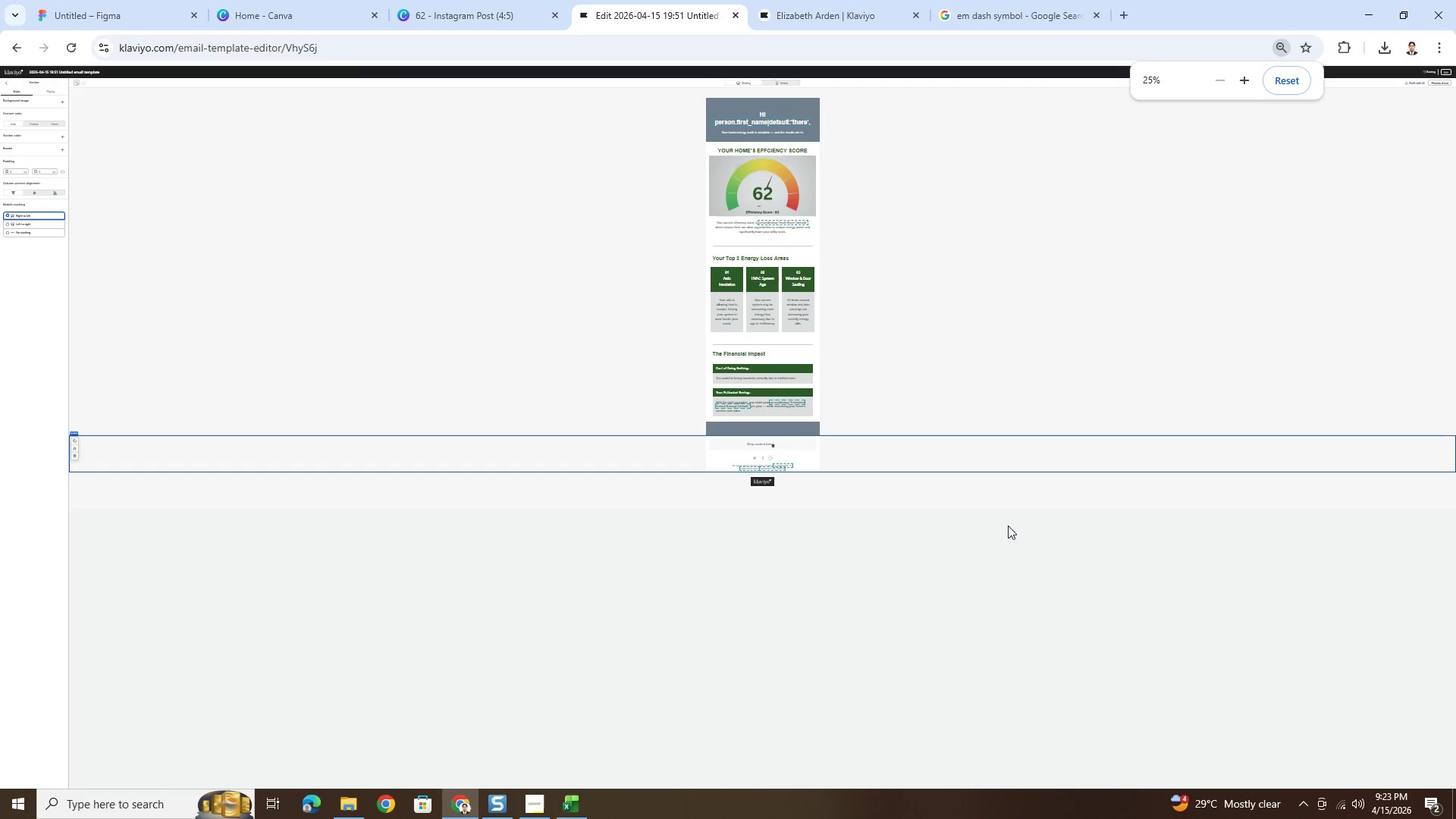 
hold_key(key=ControlLeft, duration=0.45)
scroll: coordinate [1048, 535], scroll_direction: down, amount: 4.0
 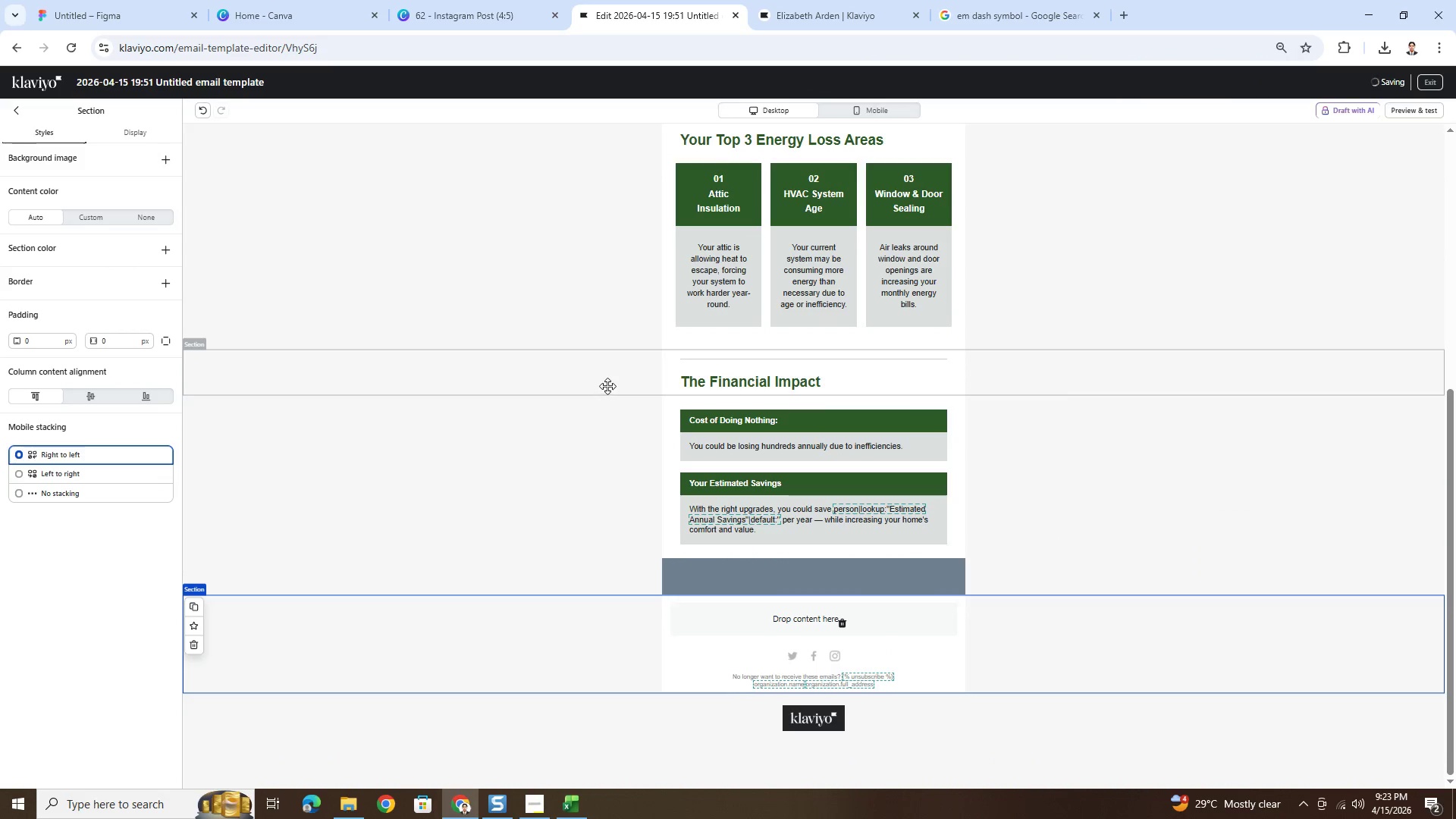 
left_click([601, 375])
 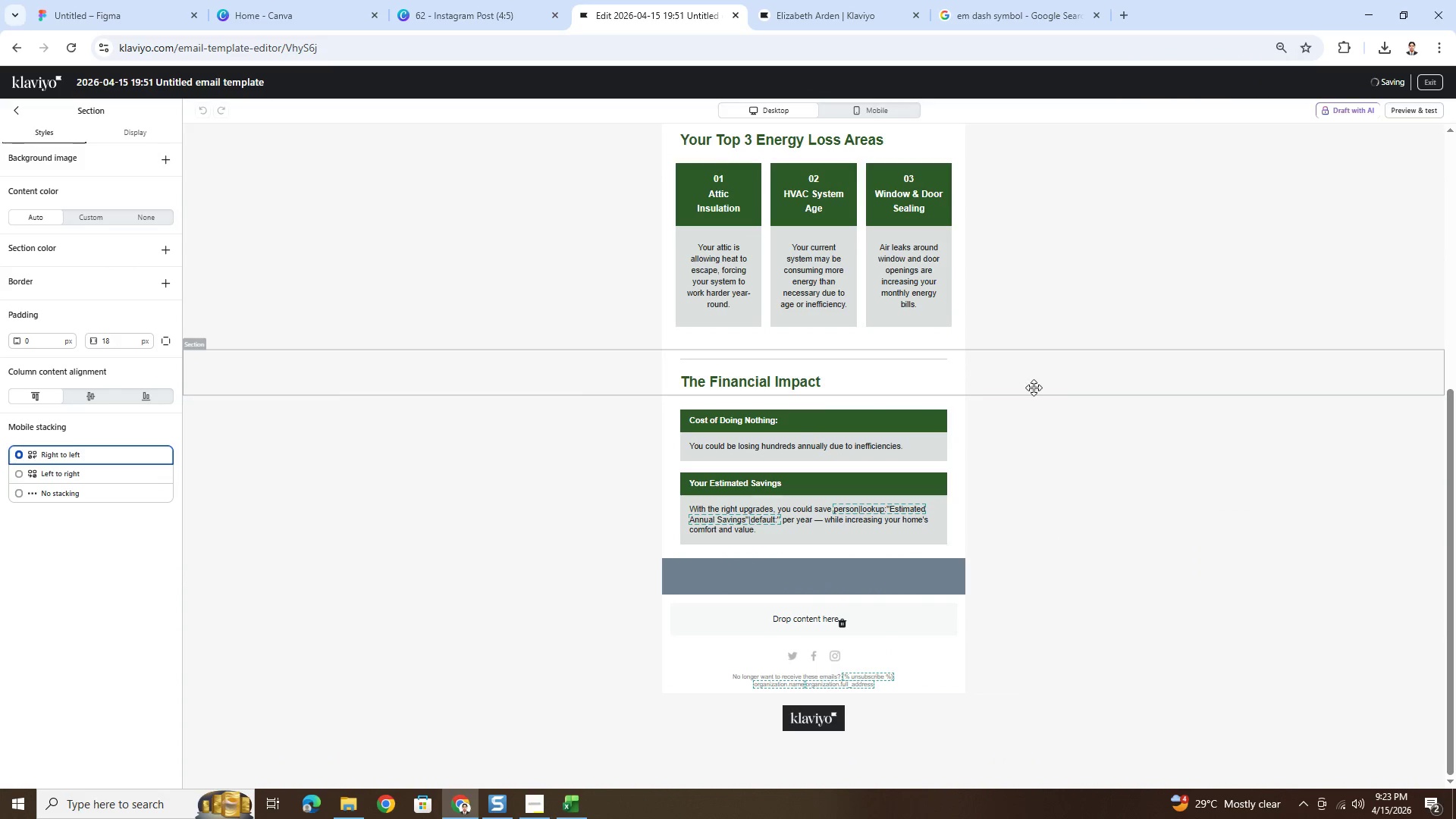 
left_click_drag(start_coordinate=[1073, 416], to_coordinate=[1075, 600])
 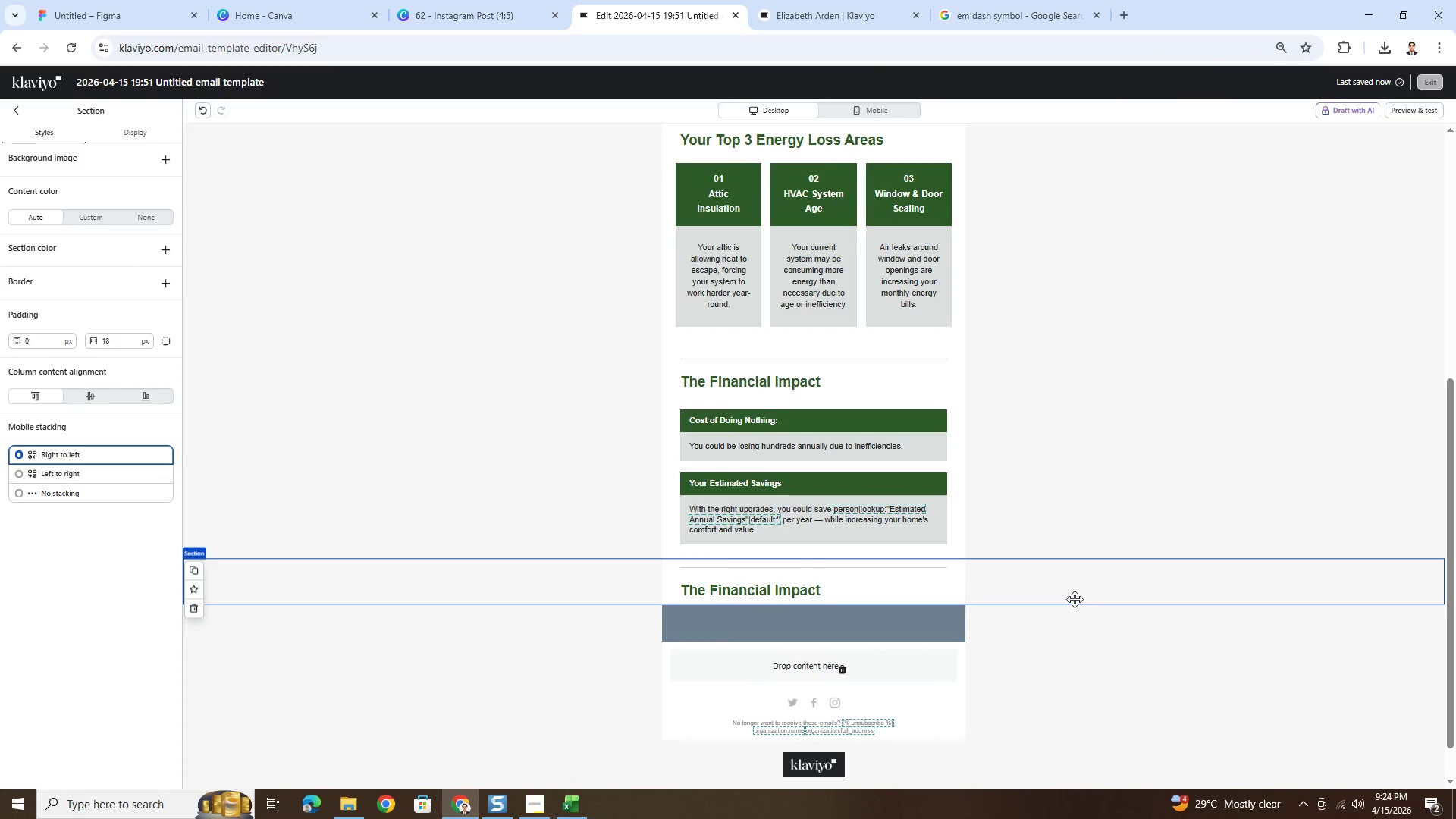 
left_click([1065, 676])
 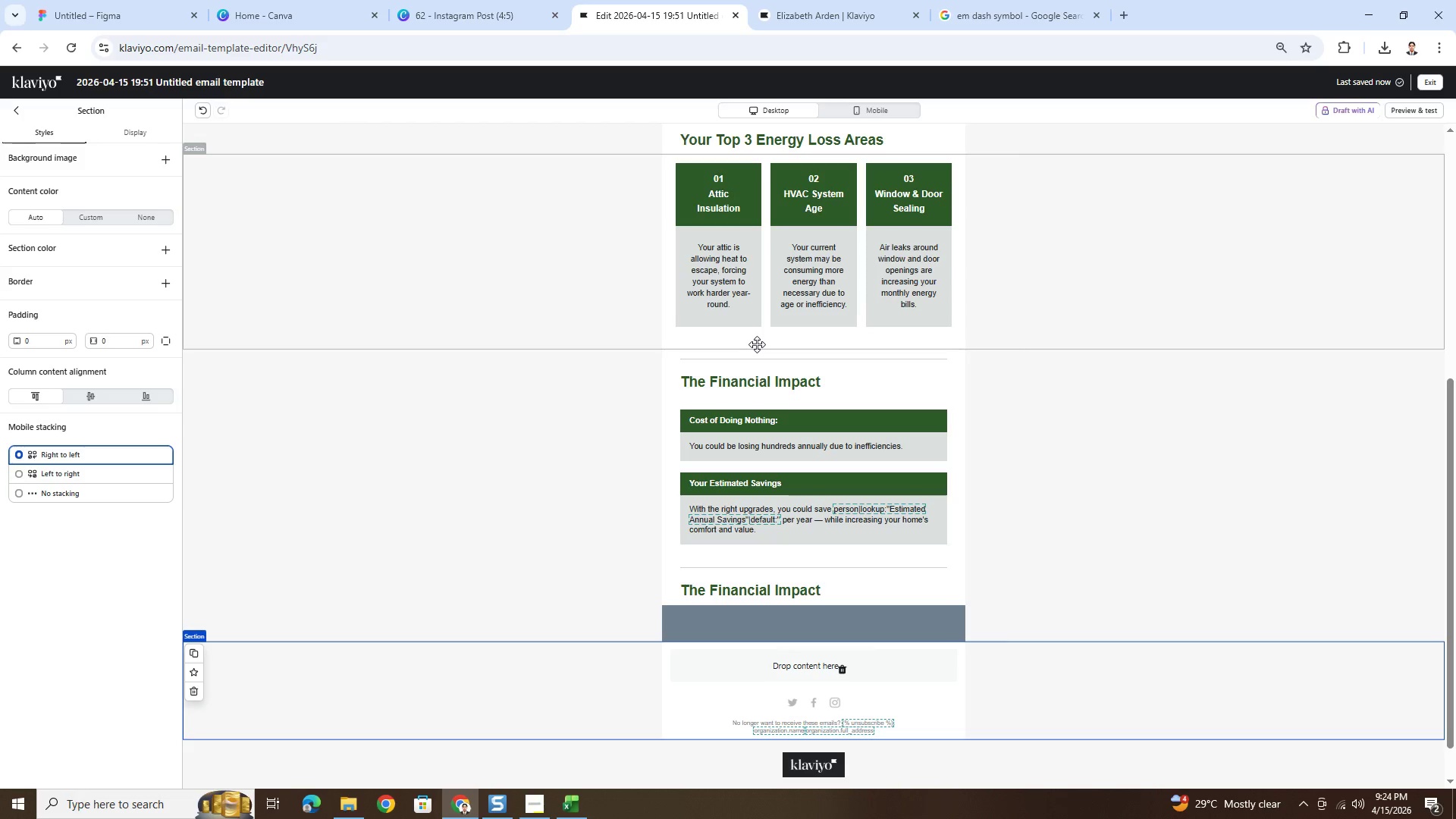 
left_click([755, 337])
 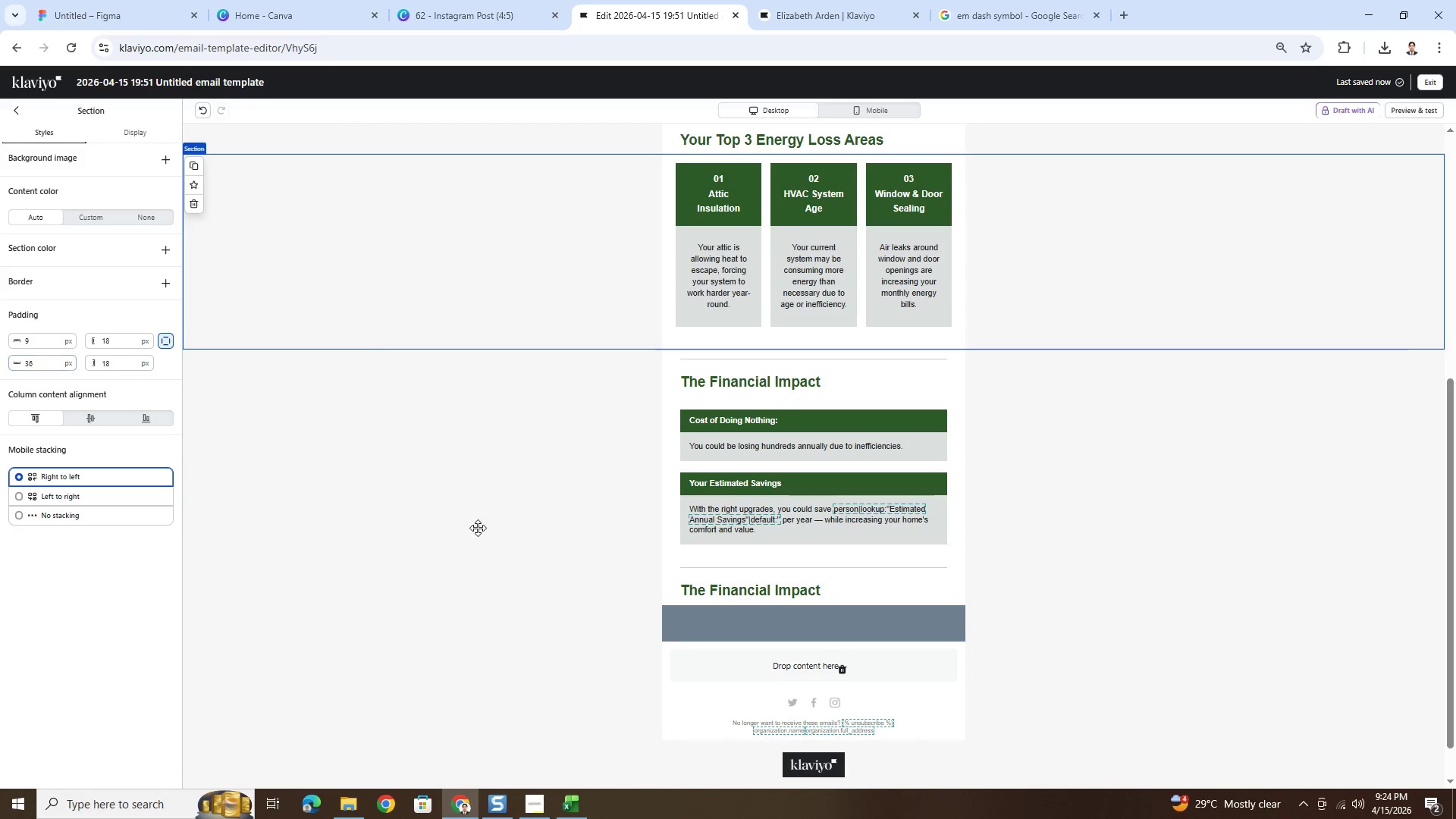 
left_click([540, 544])
 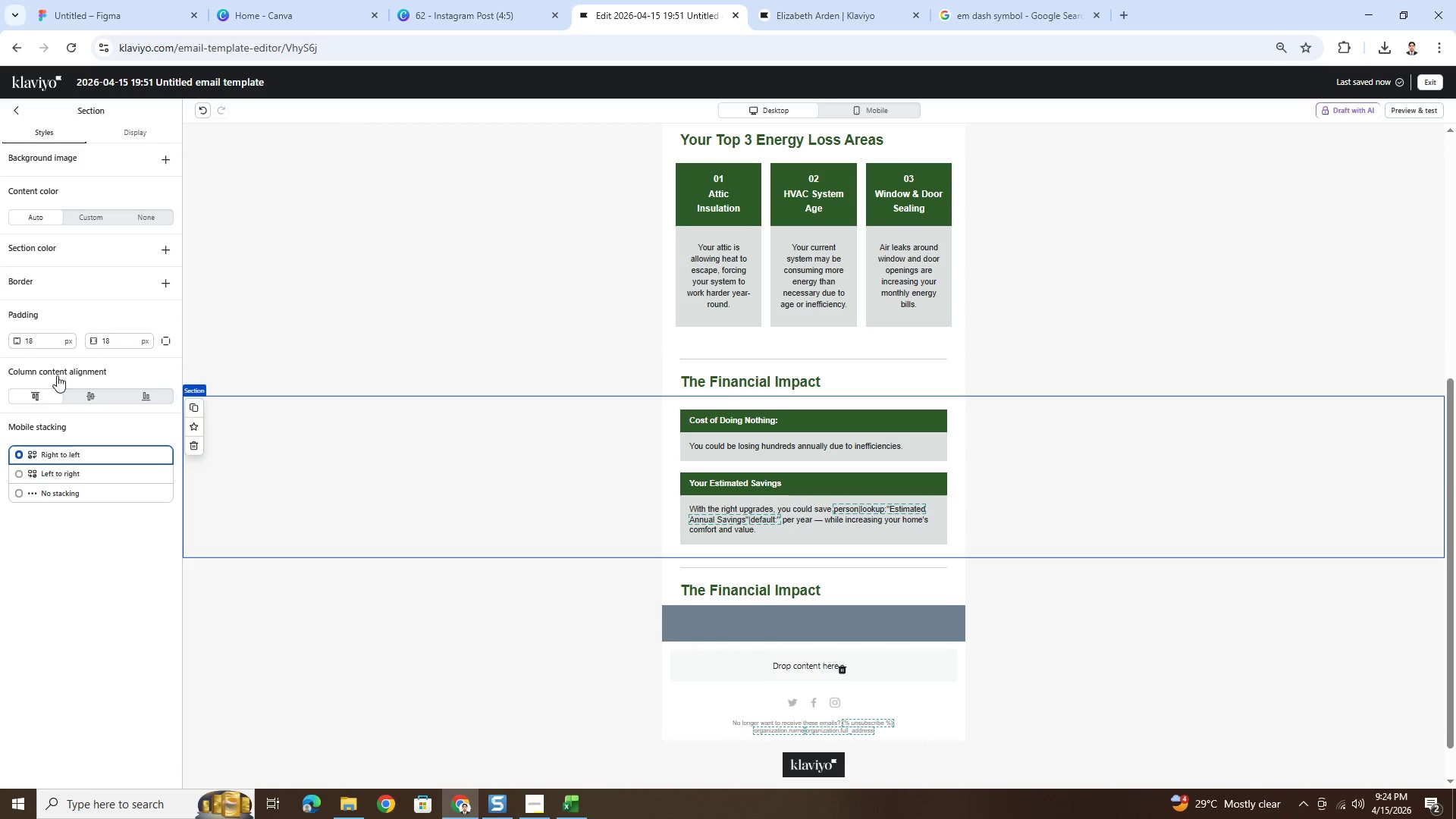 
double_click([53, 346])
 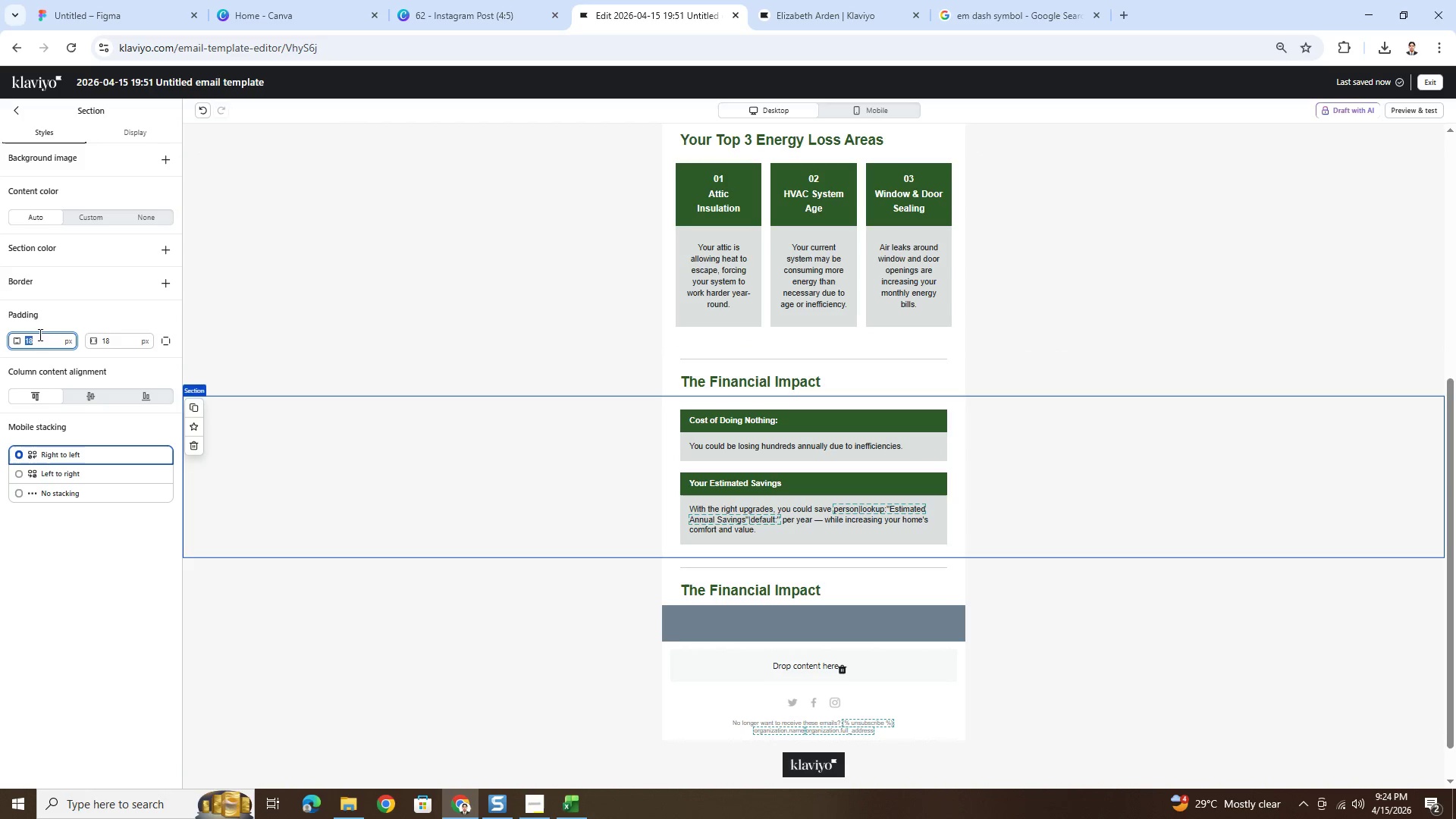 
left_click([164, 346])
 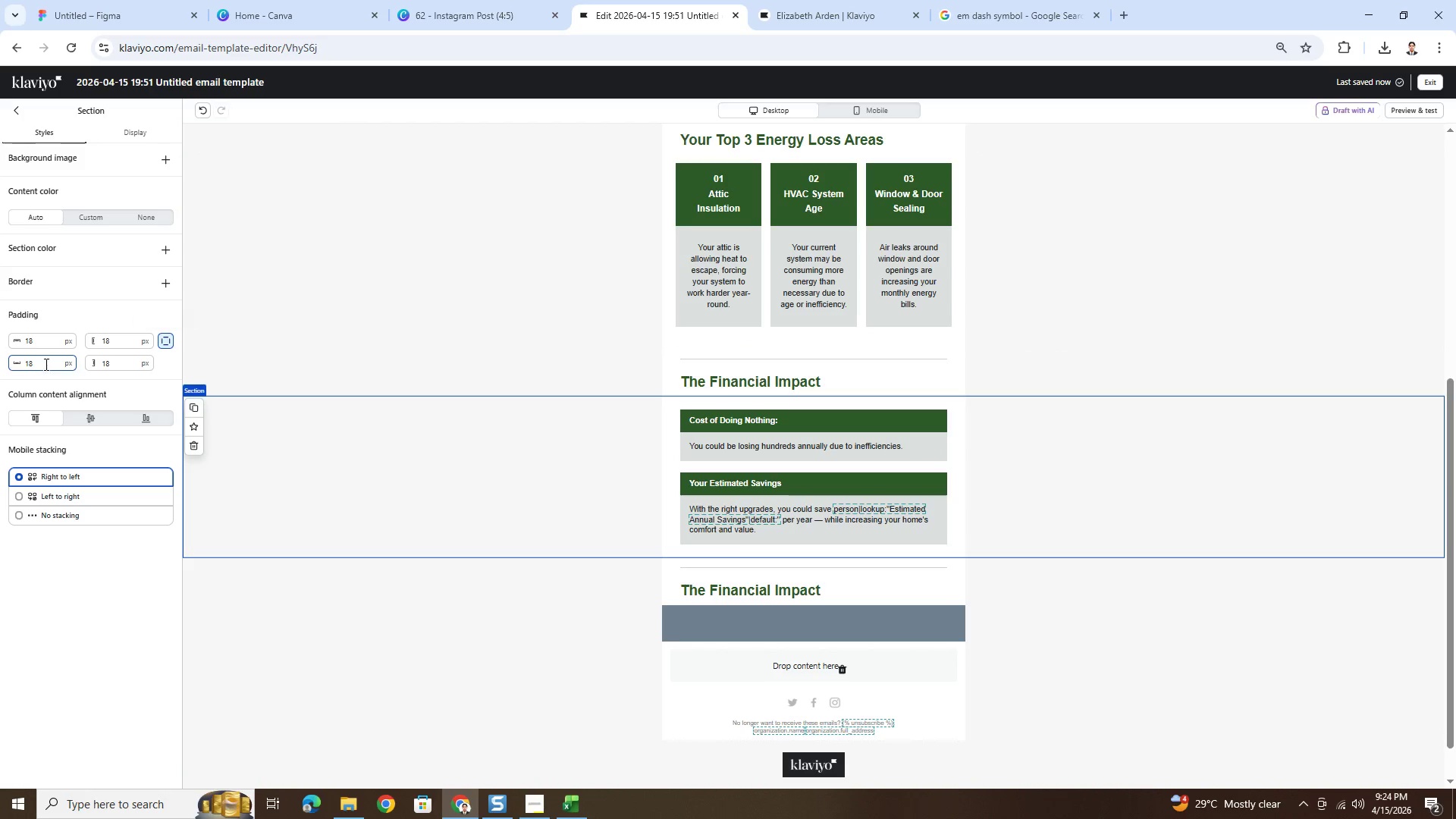 
double_click([45, 364])
 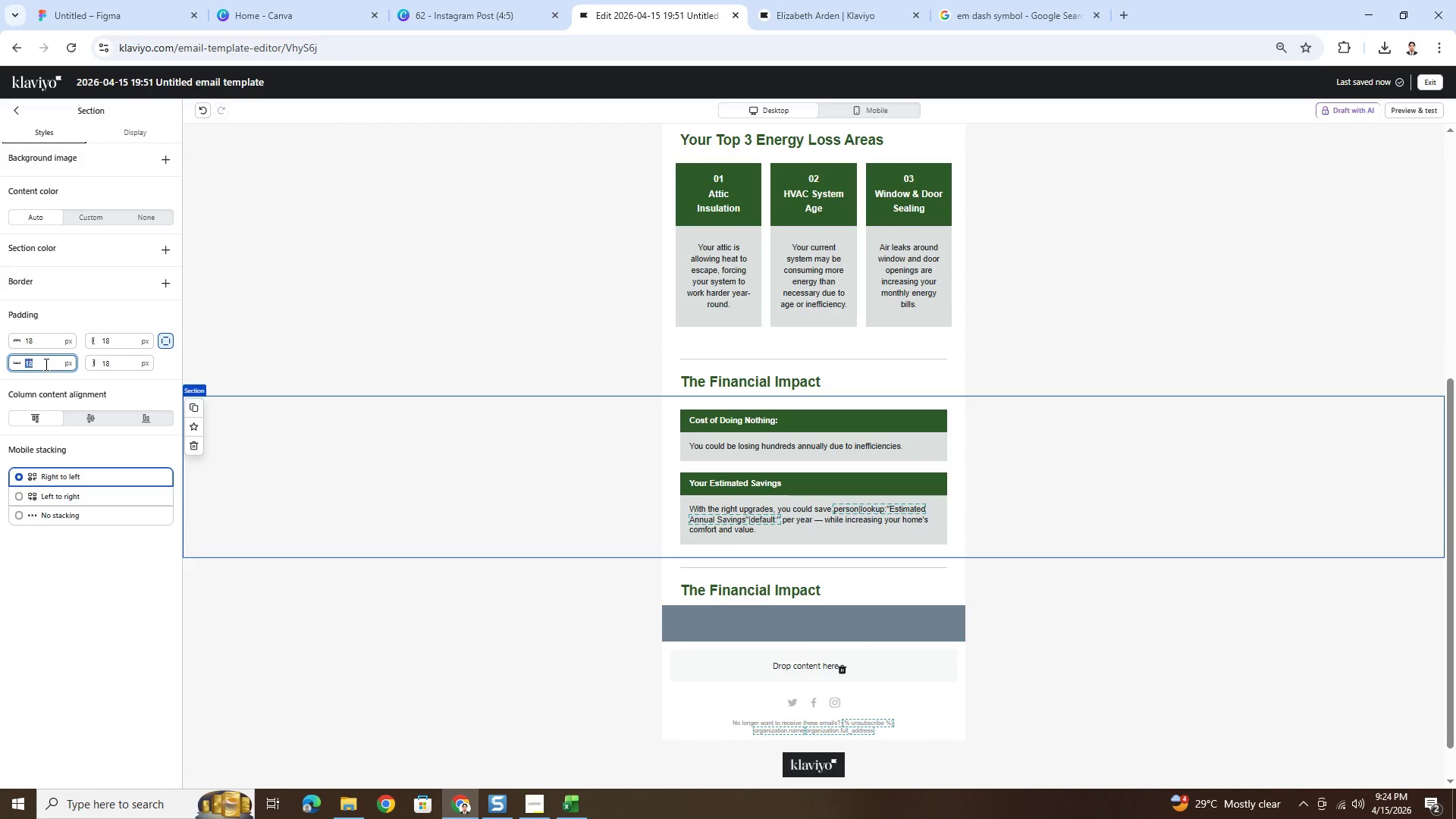 
key(Numpad3)
 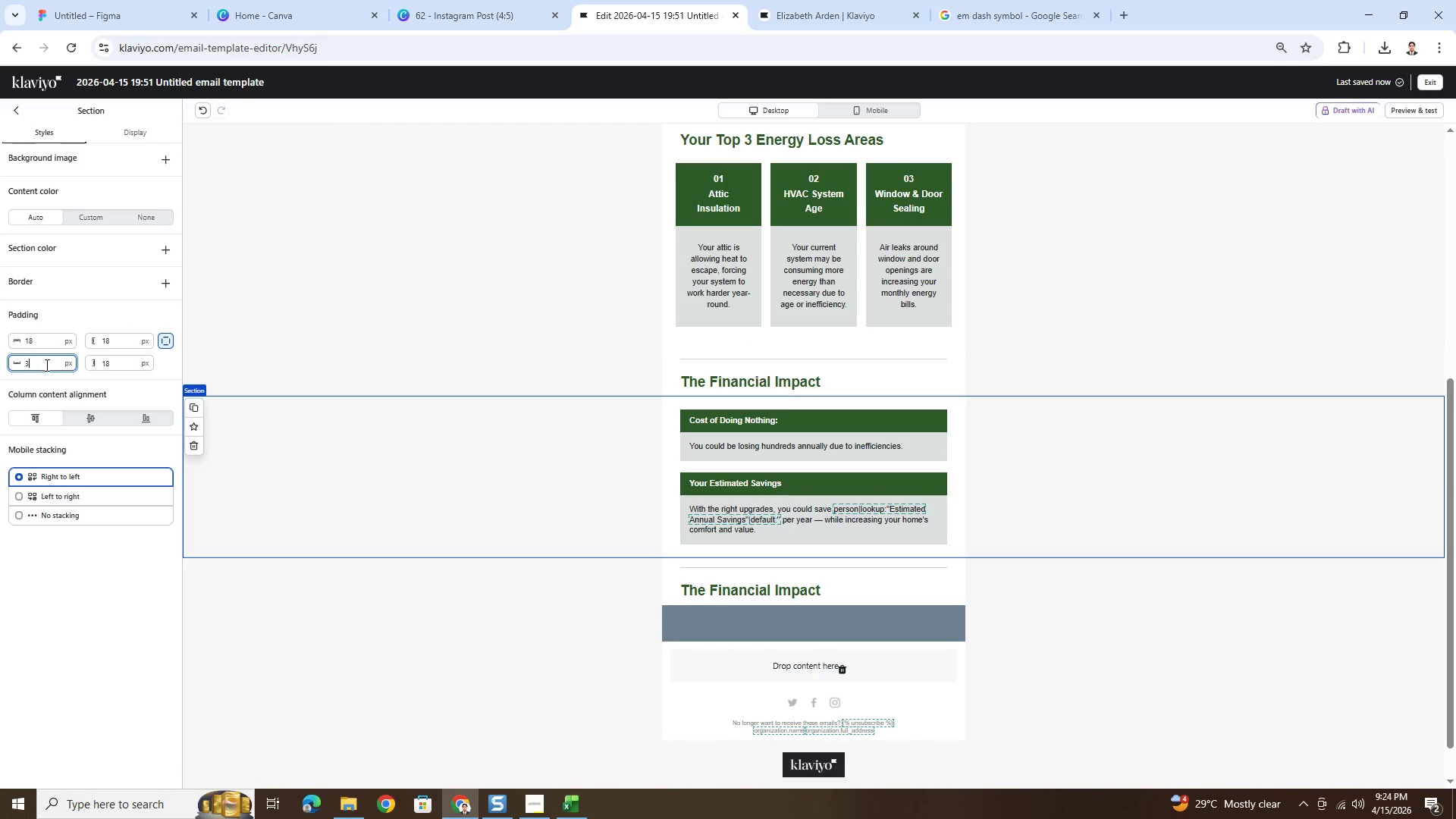 
key(Numpad6)
 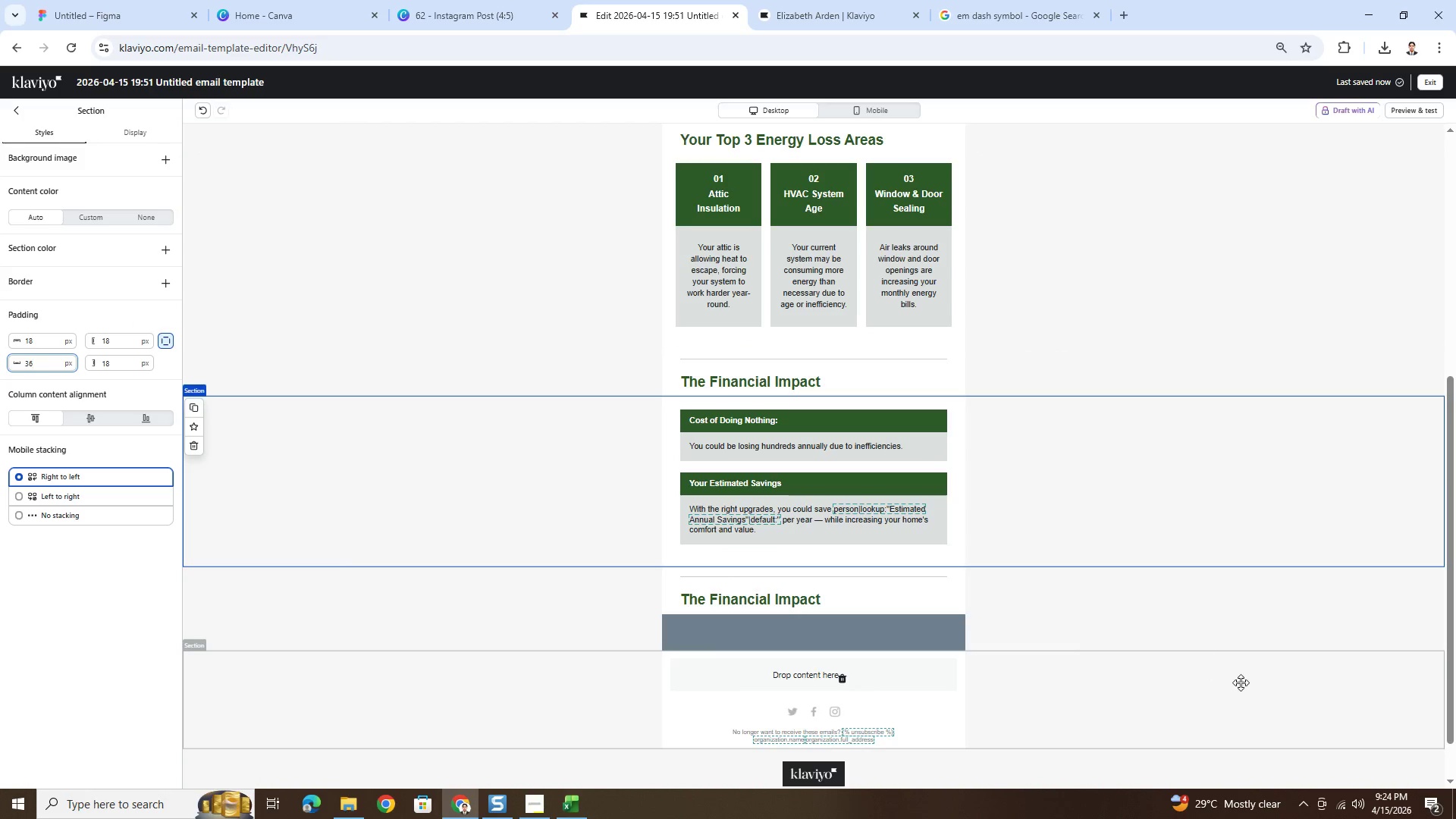 
left_click([1210, 713])
 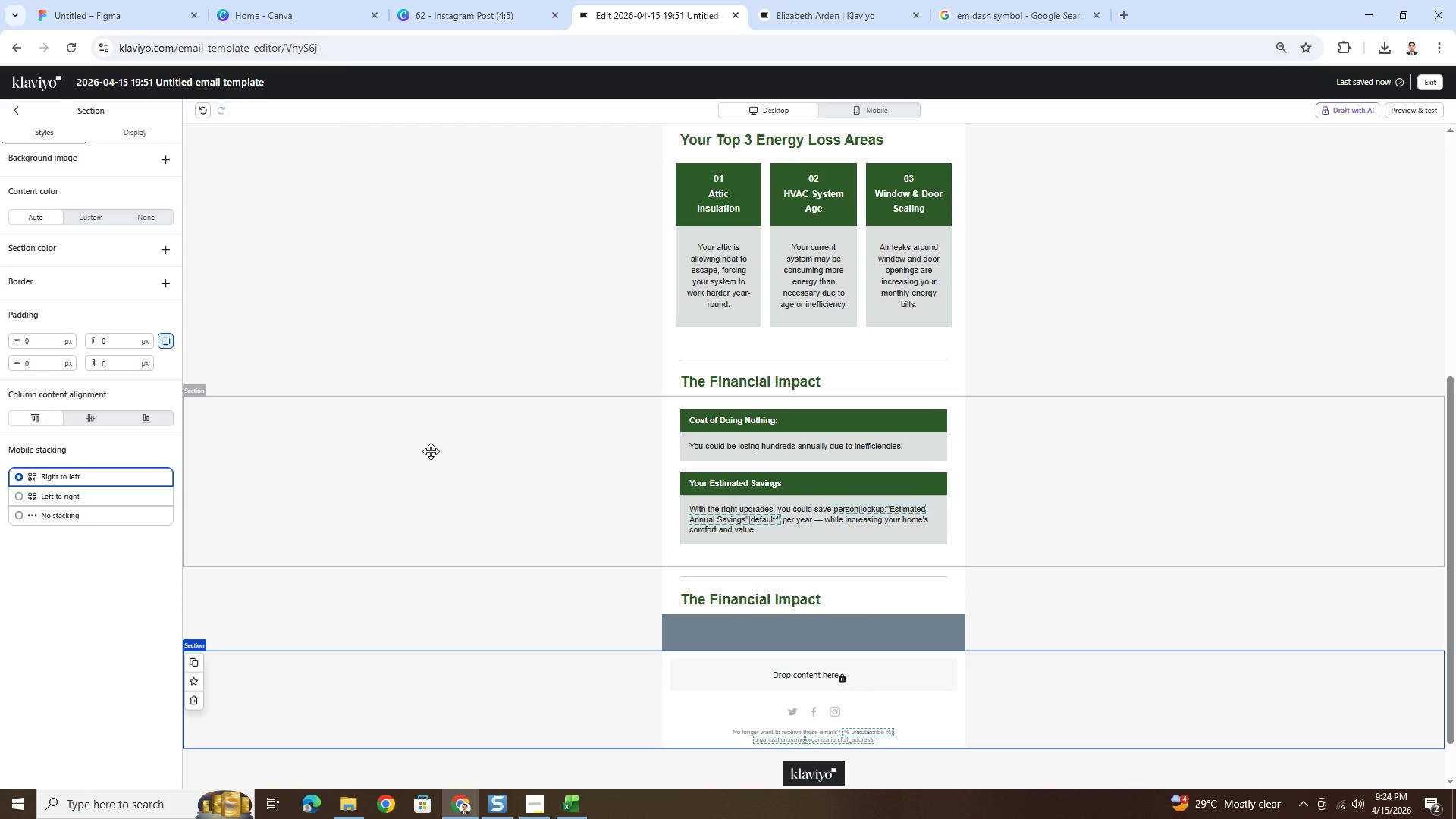 
wait(7.56)
 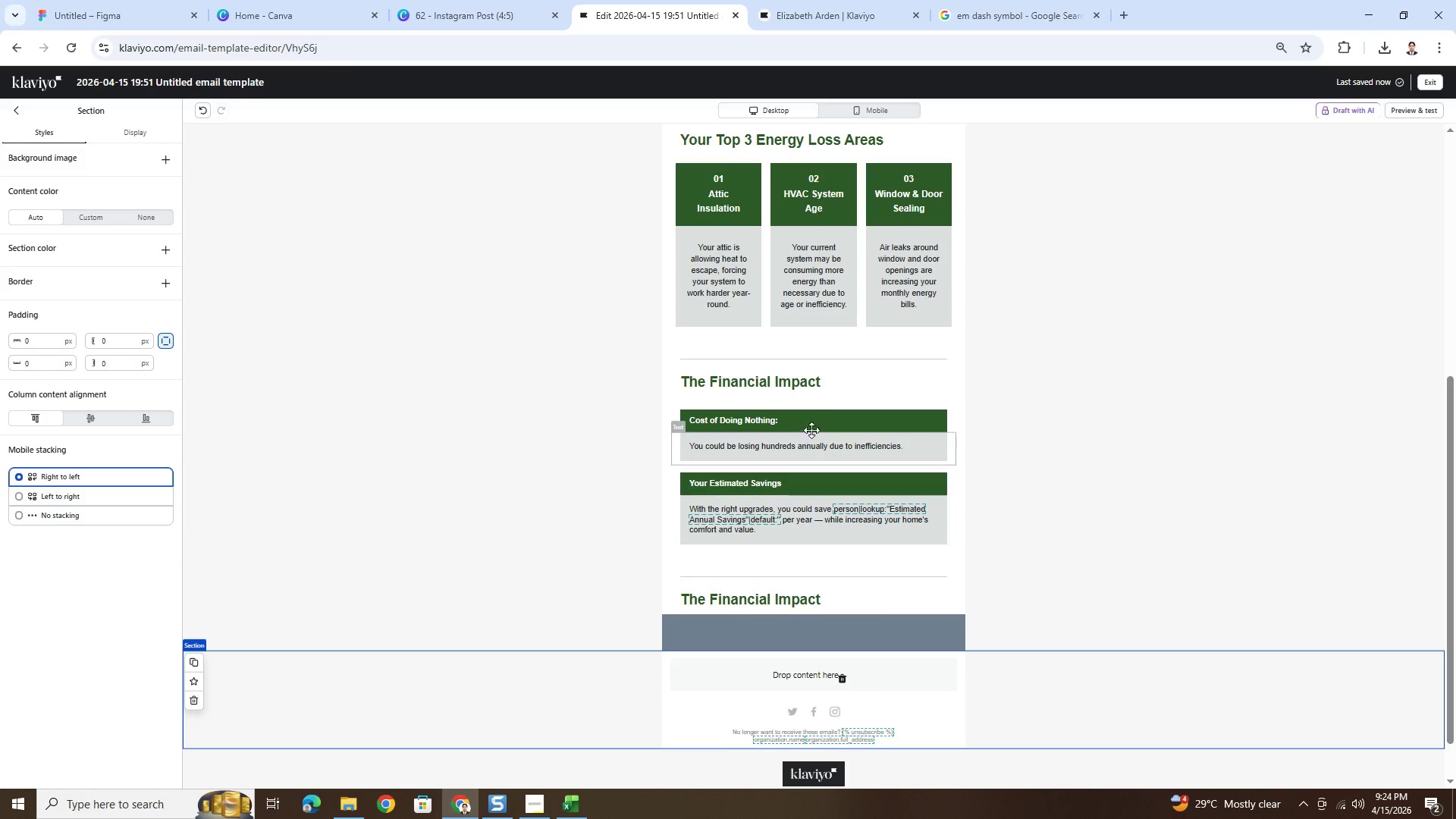 
left_click([433, 452])
 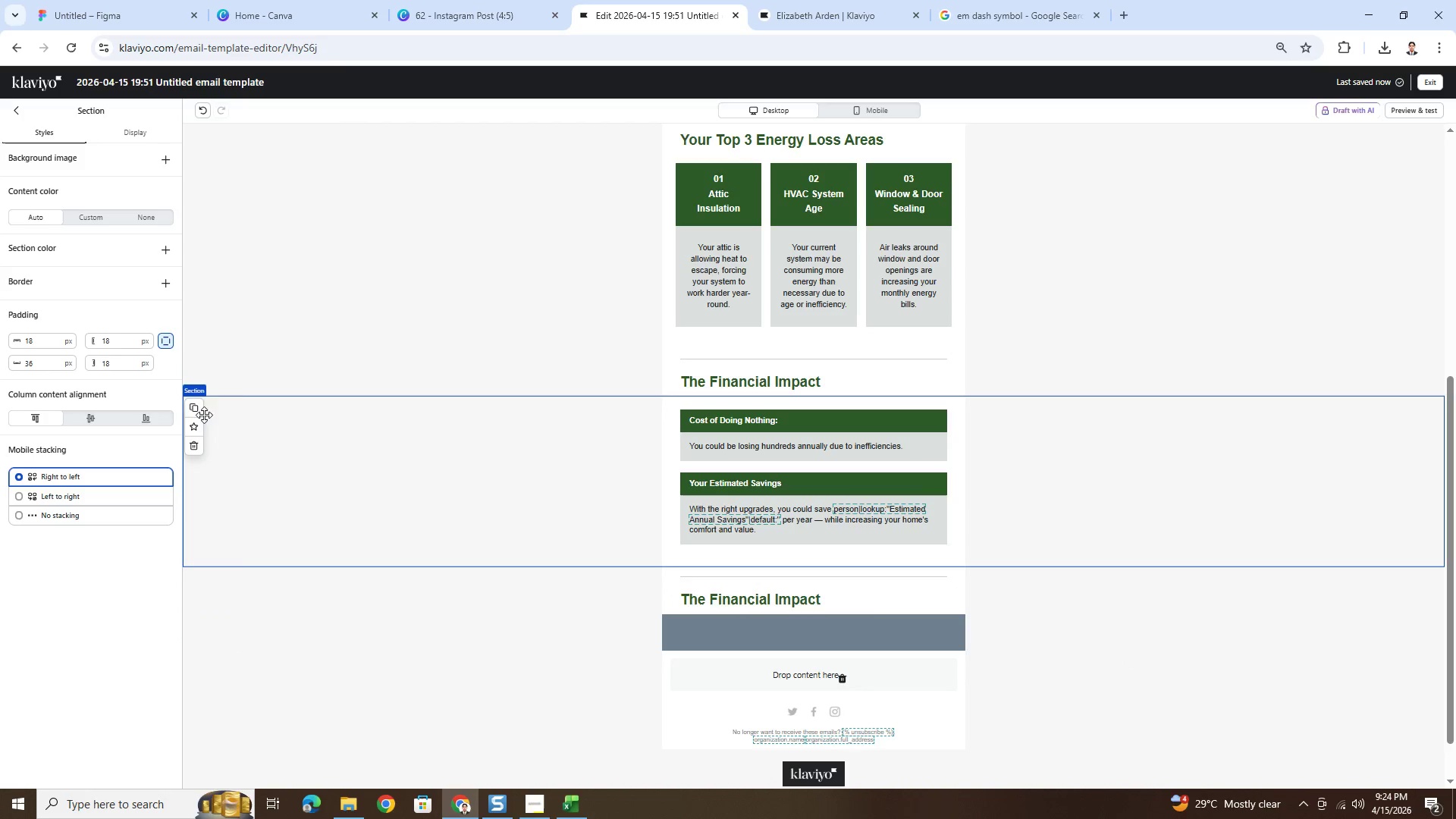 
left_click([195, 409])
 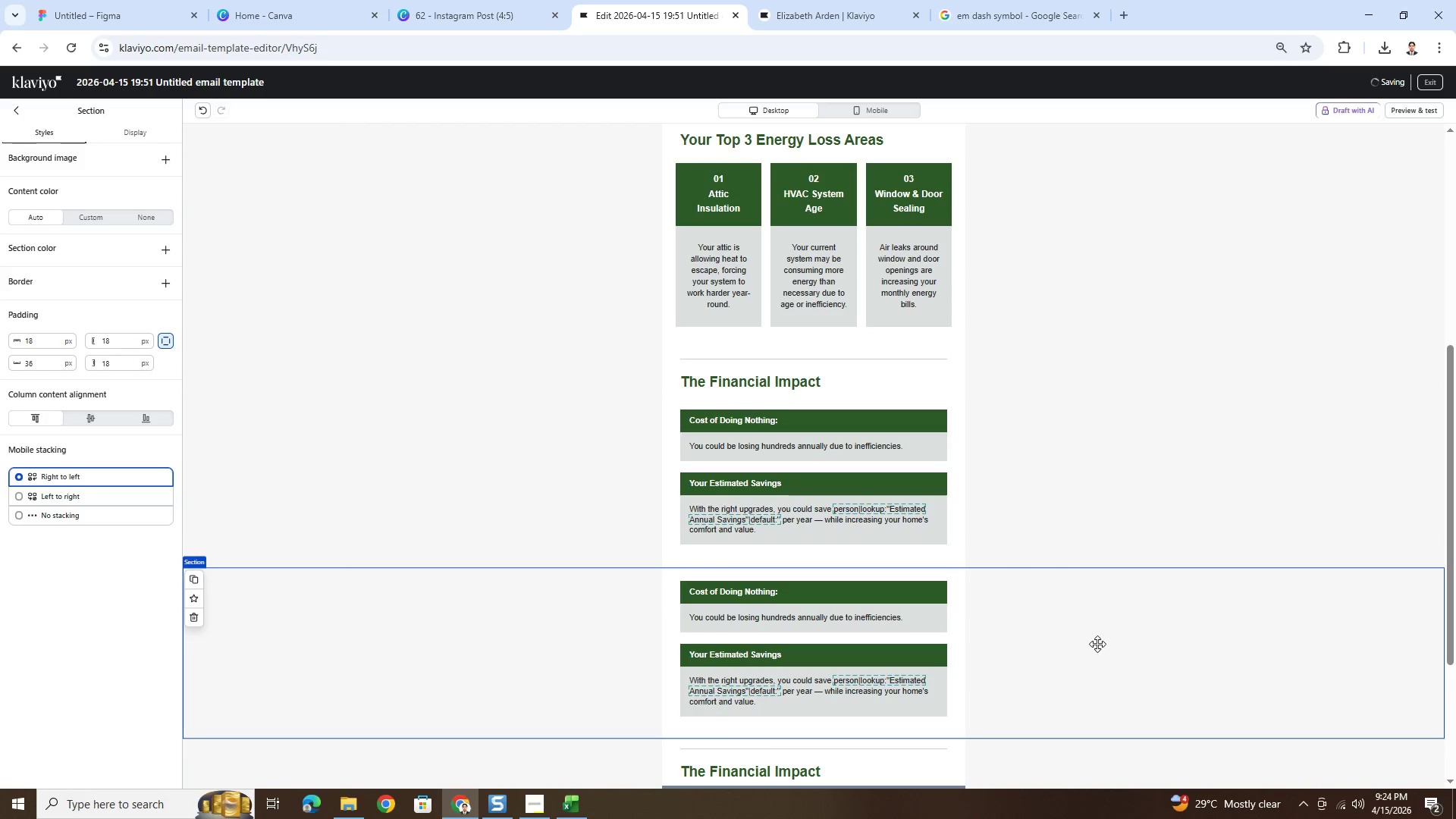 
scroll: coordinate [1096, 643], scroll_direction: down, amount: 2.0
 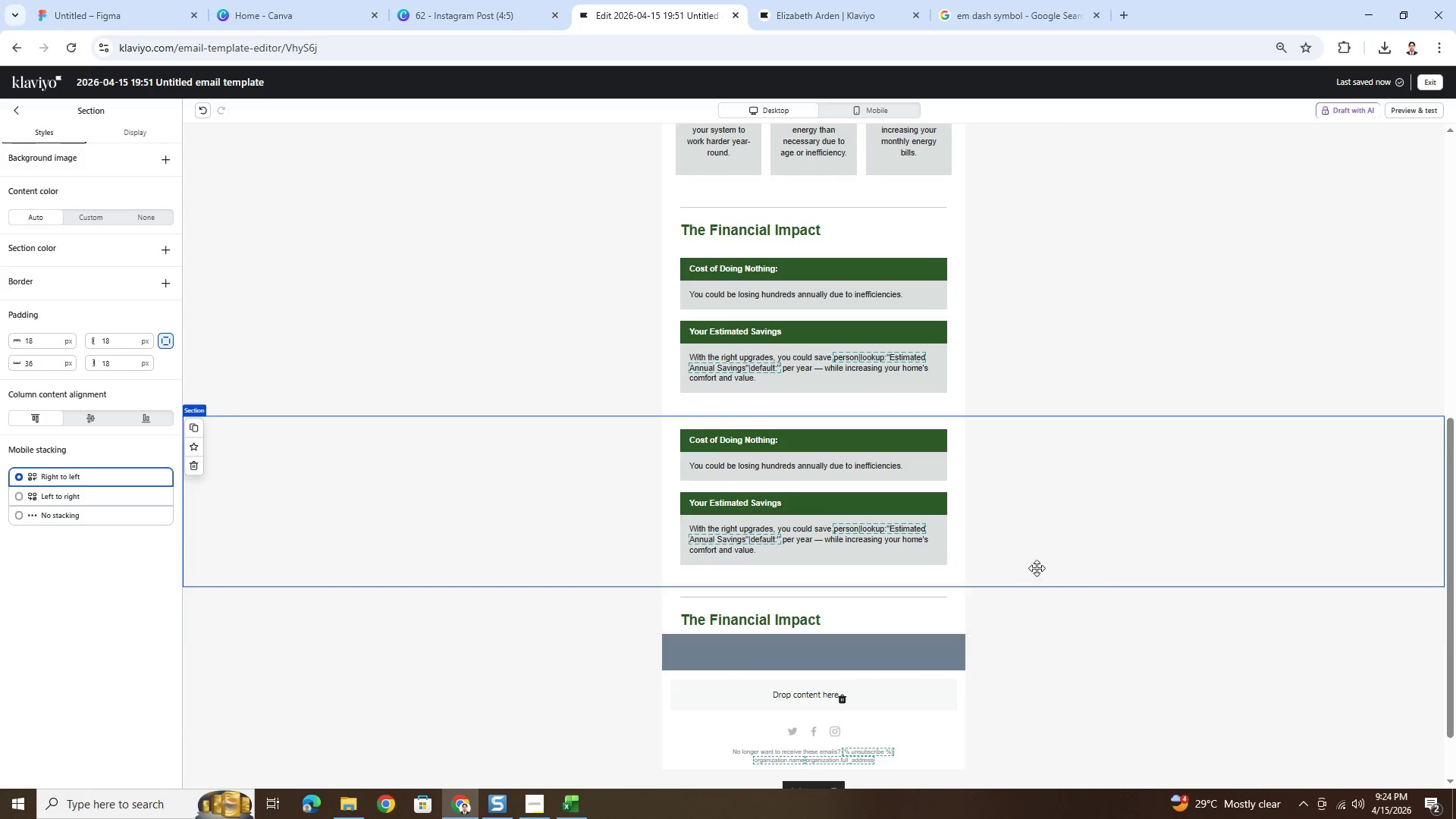 
left_click_drag(start_coordinate=[1043, 551], to_coordinate=[1047, 640])
 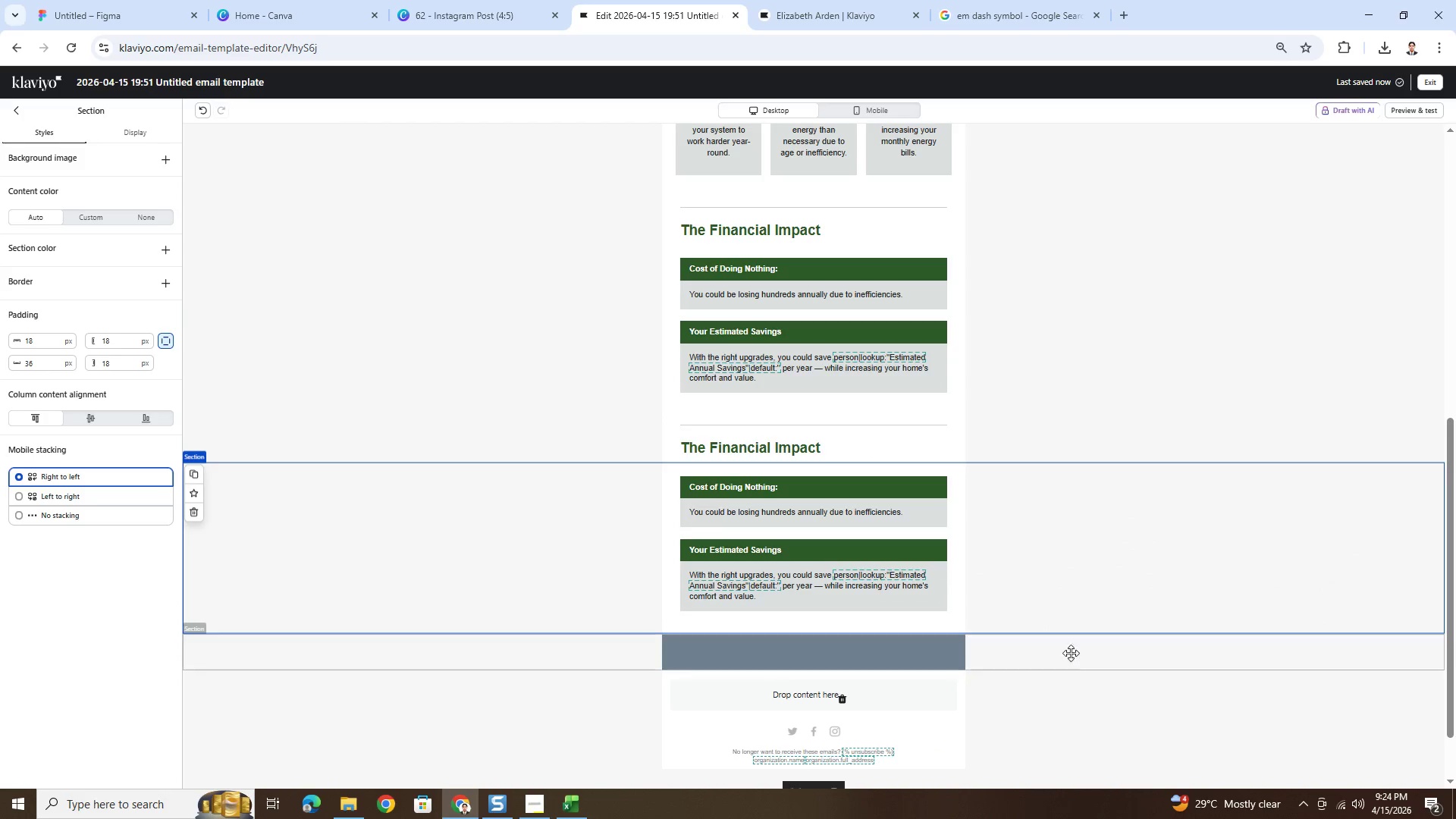 
left_click([1073, 715])
 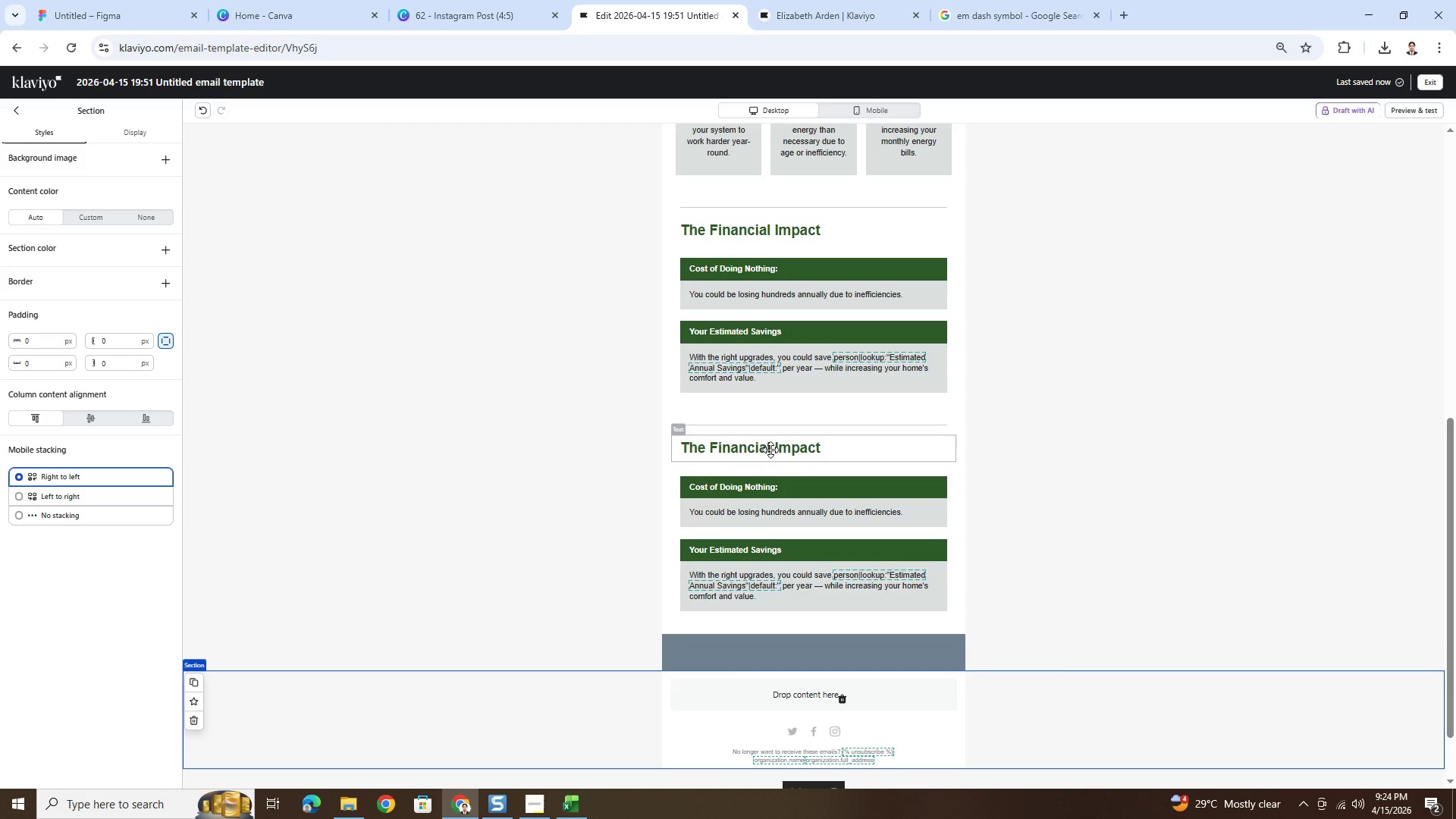 
double_click([770, 450])
 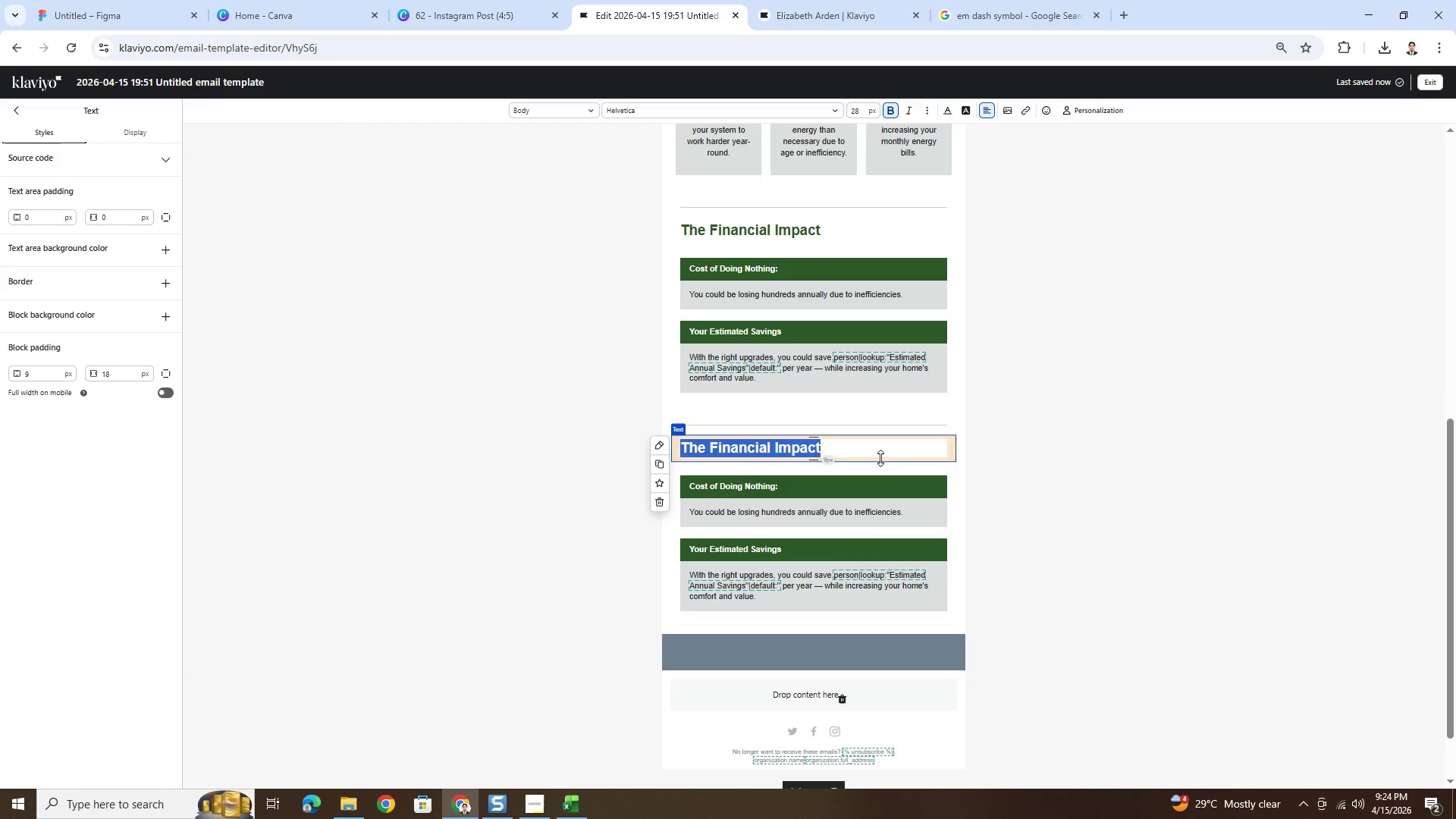 
type(What This Means for Solar * Storage)
 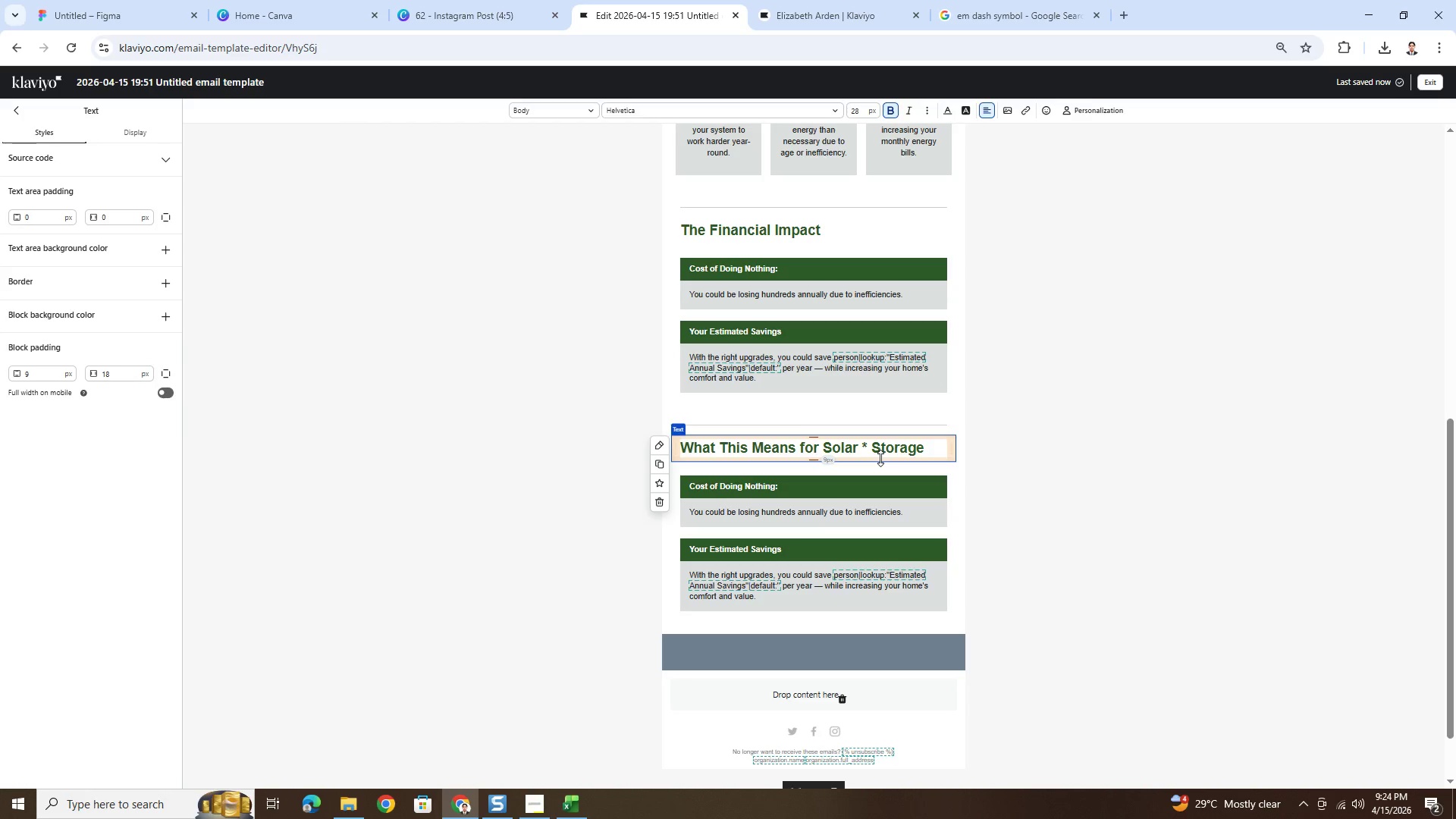 
left_click([871, 450])
 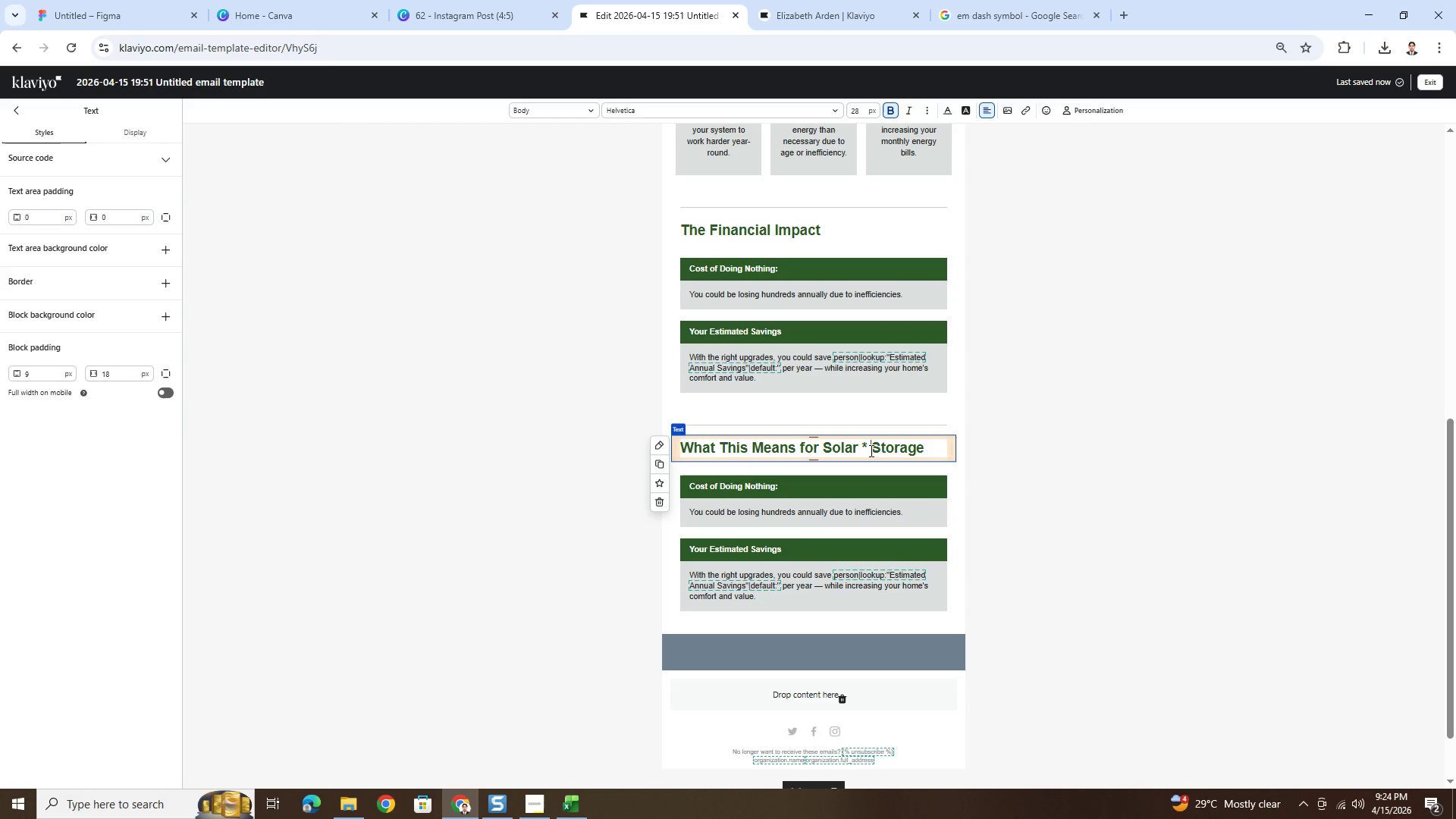 
key(ArrowLeft)
 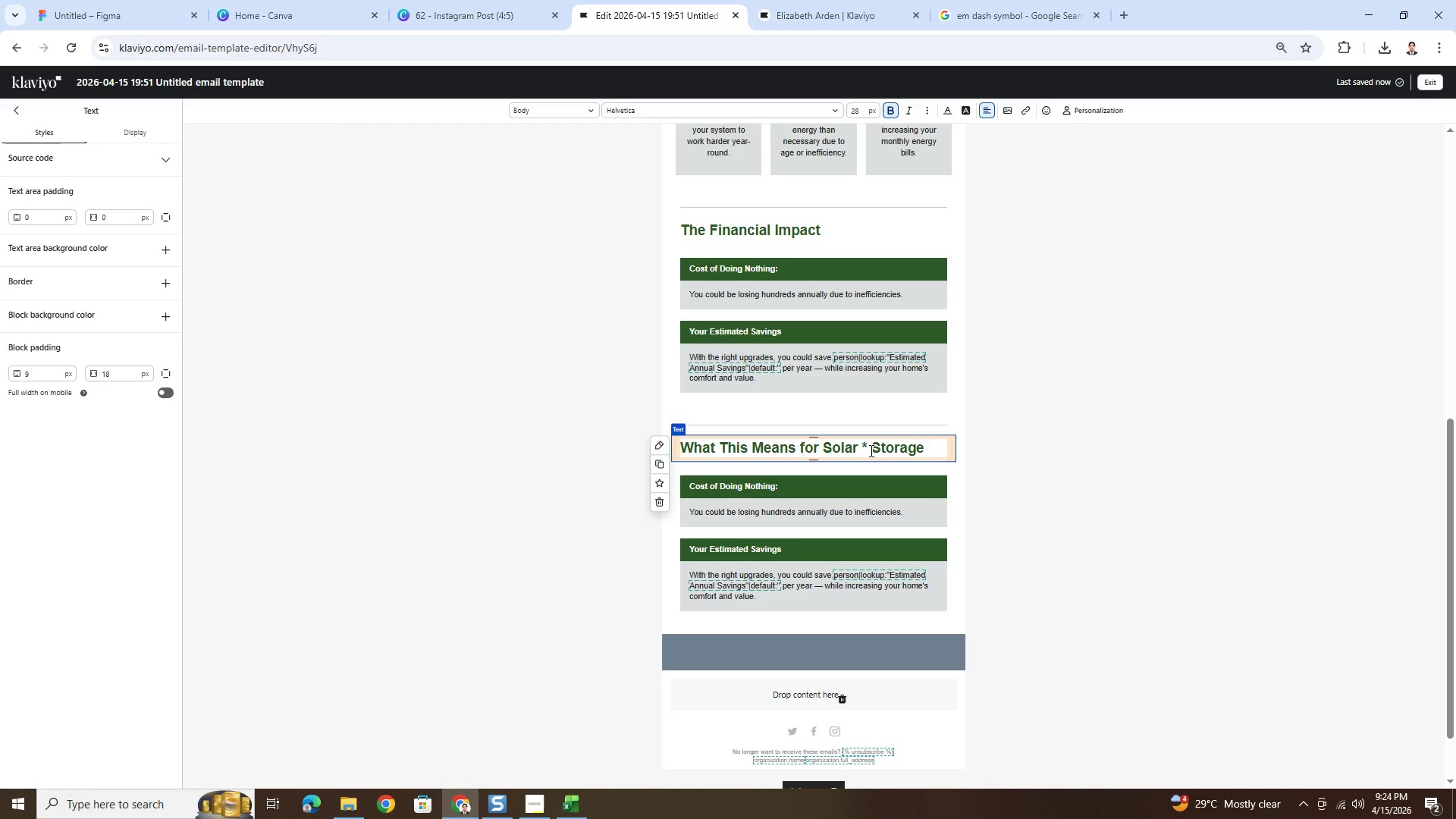 
key(Backspace)
 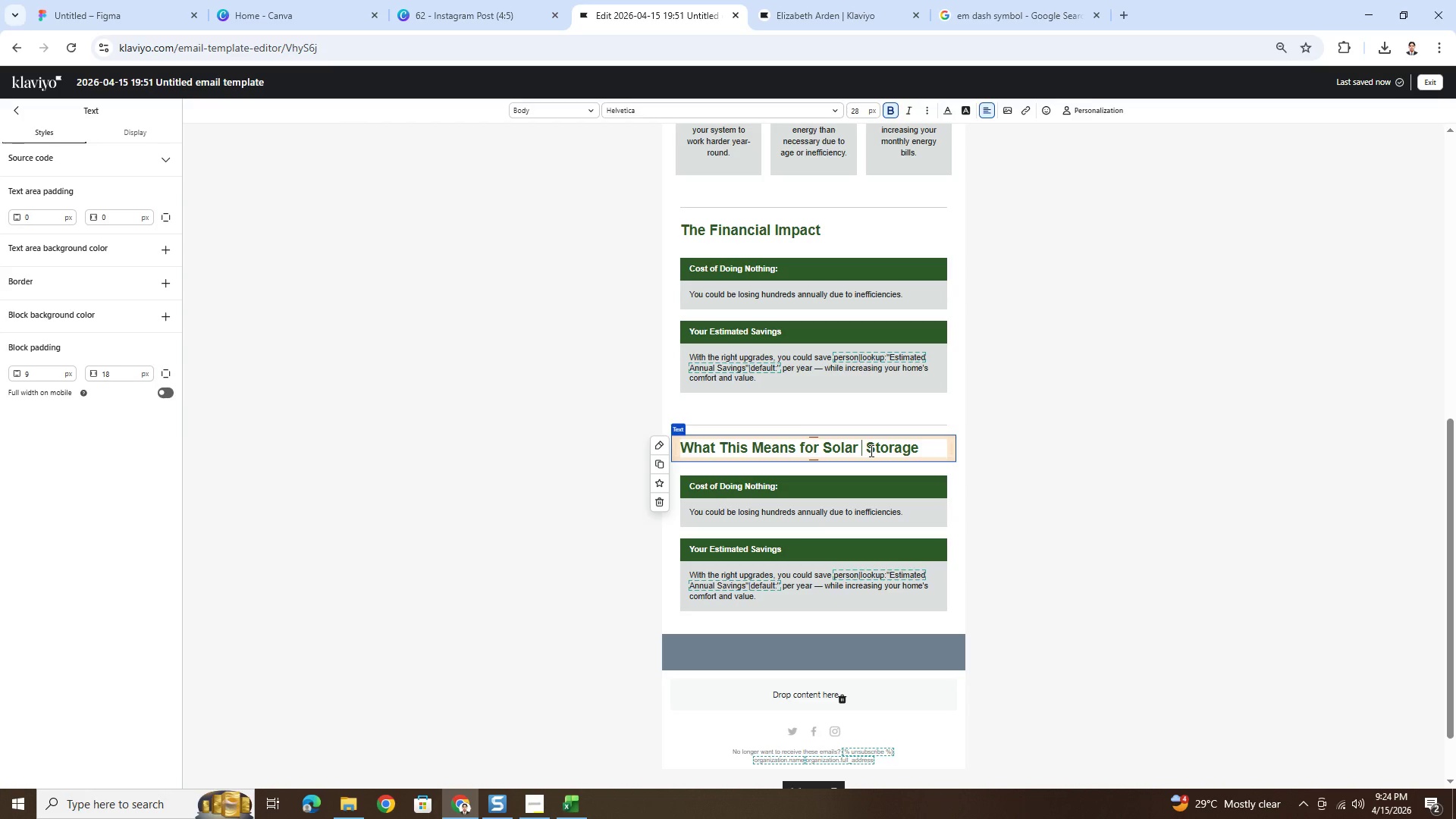 
key(Shift+7)
 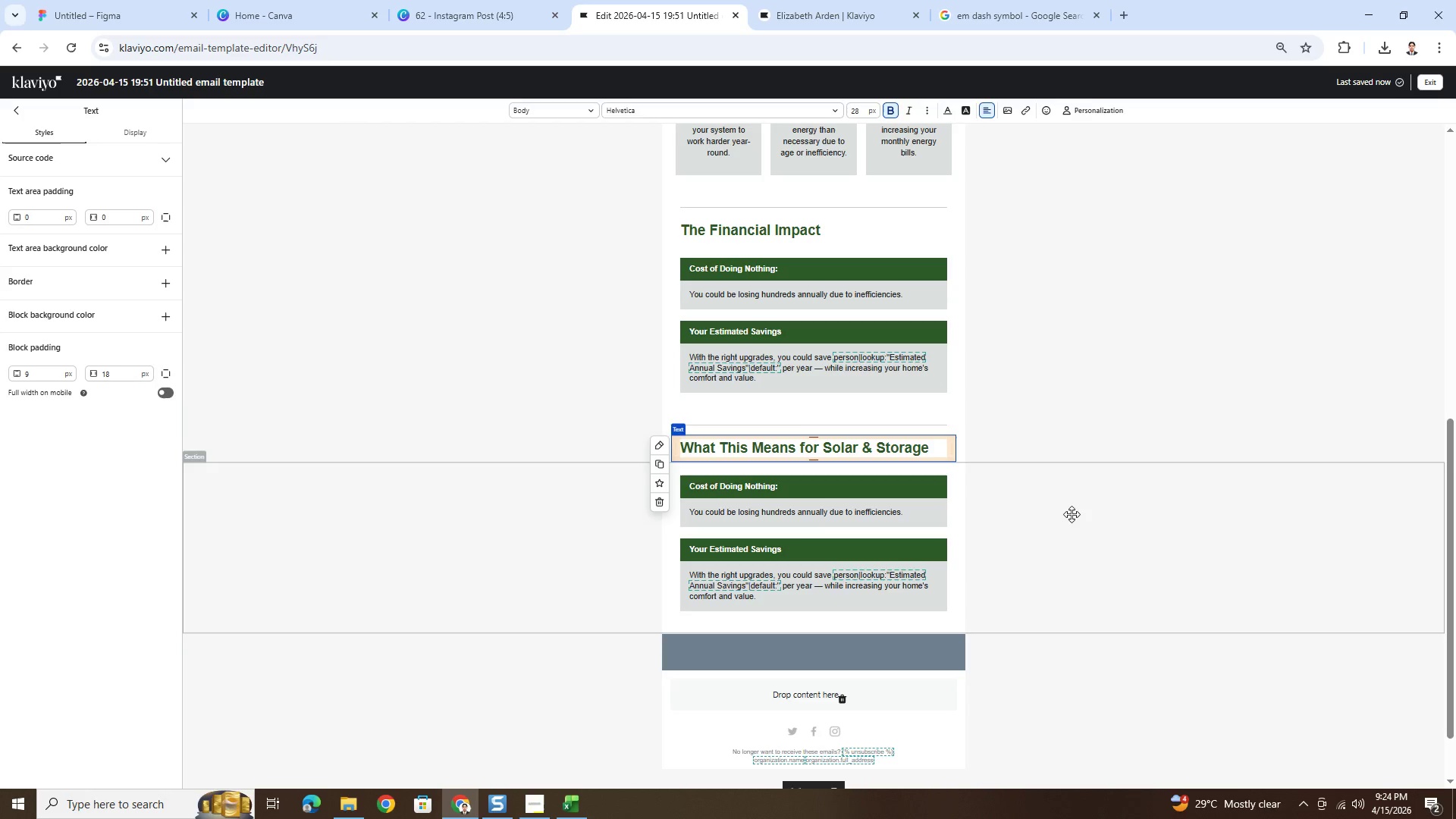 
left_click([1075, 519])
 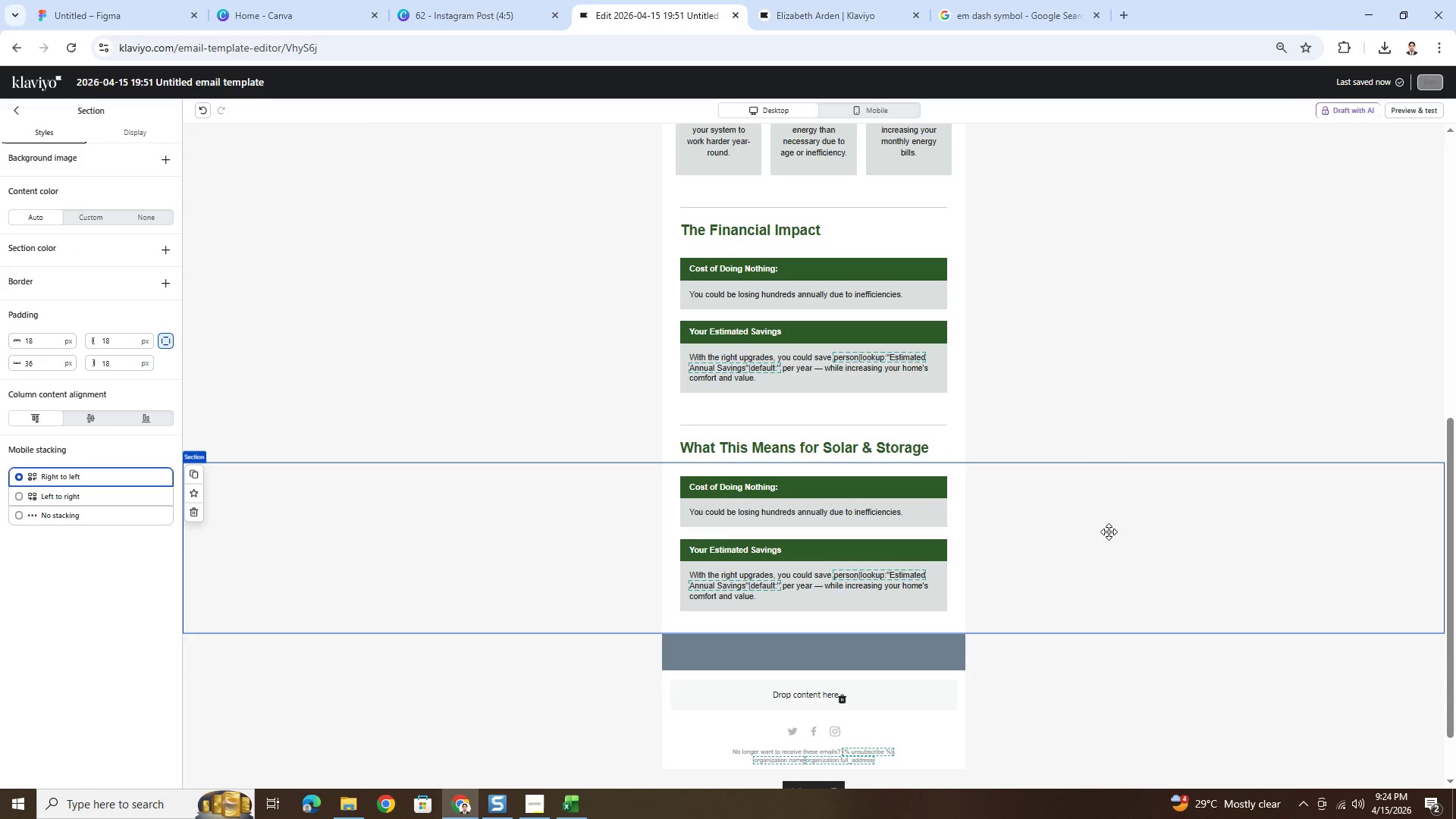 
scroll: coordinate [1110, 534], scroll_direction: up, amount: 4.0
 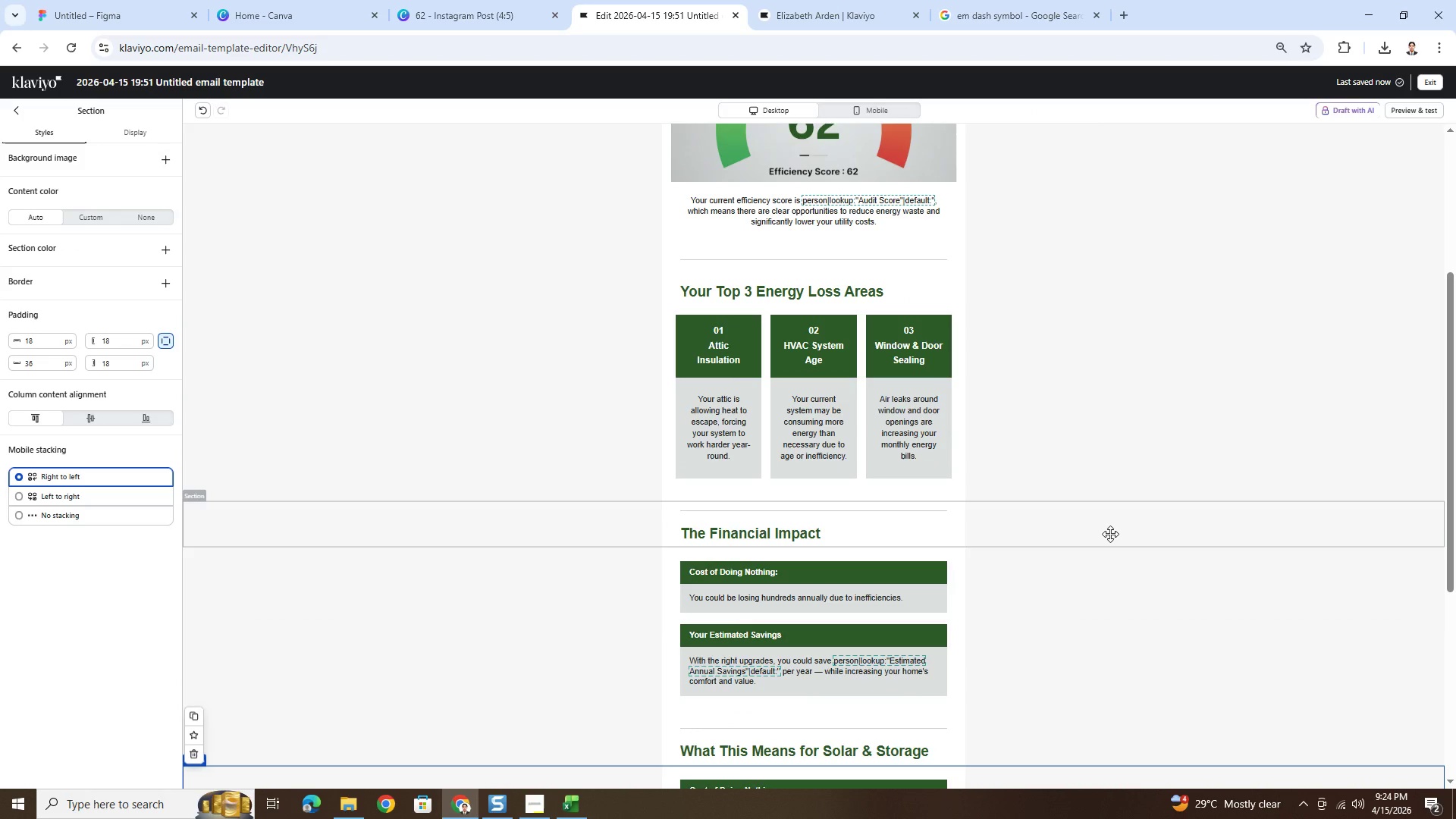 
wait(5.62)
 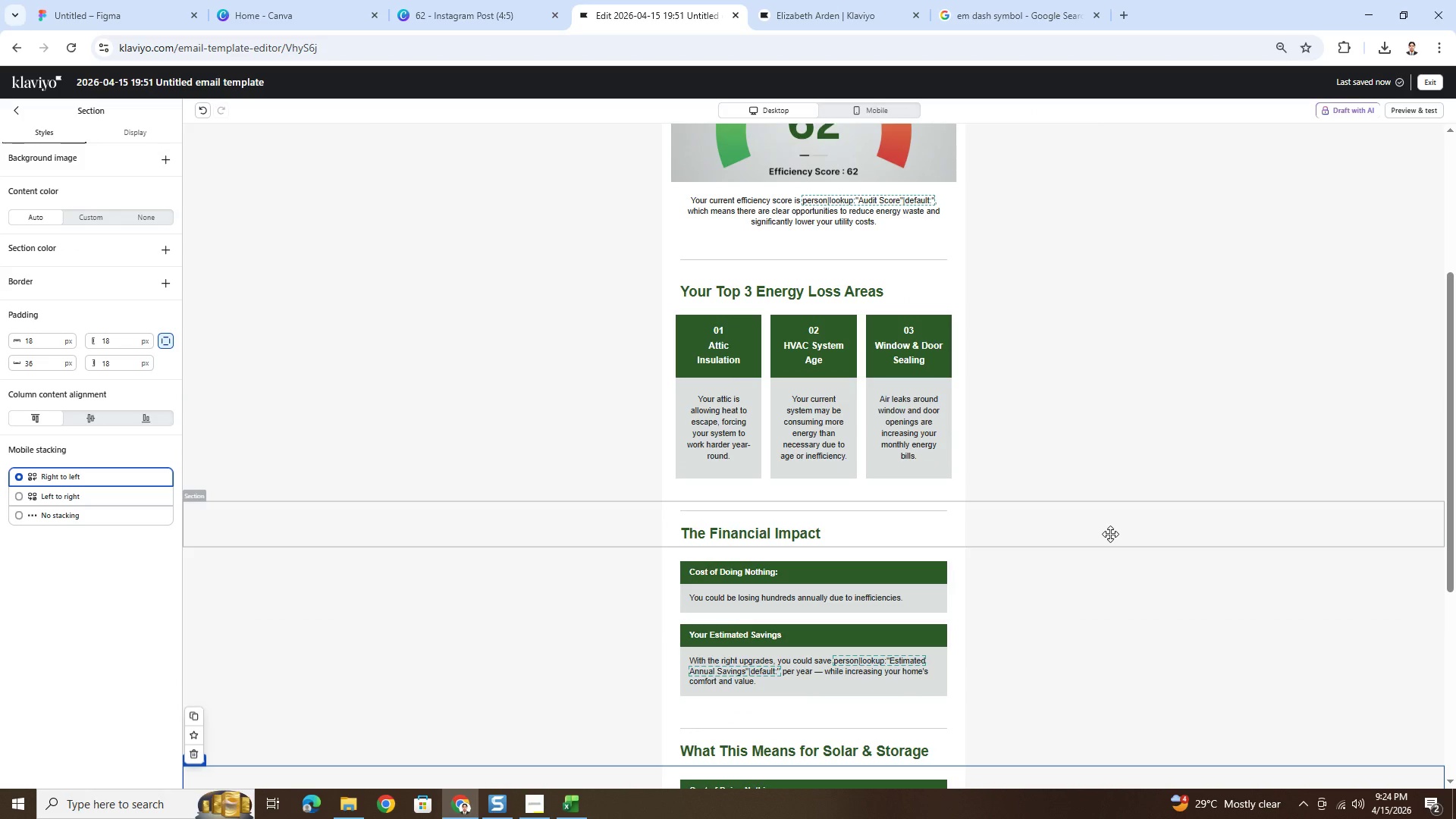 
scroll: coordinate [1097, 639], scroll_direction: down, amount: 1.0
 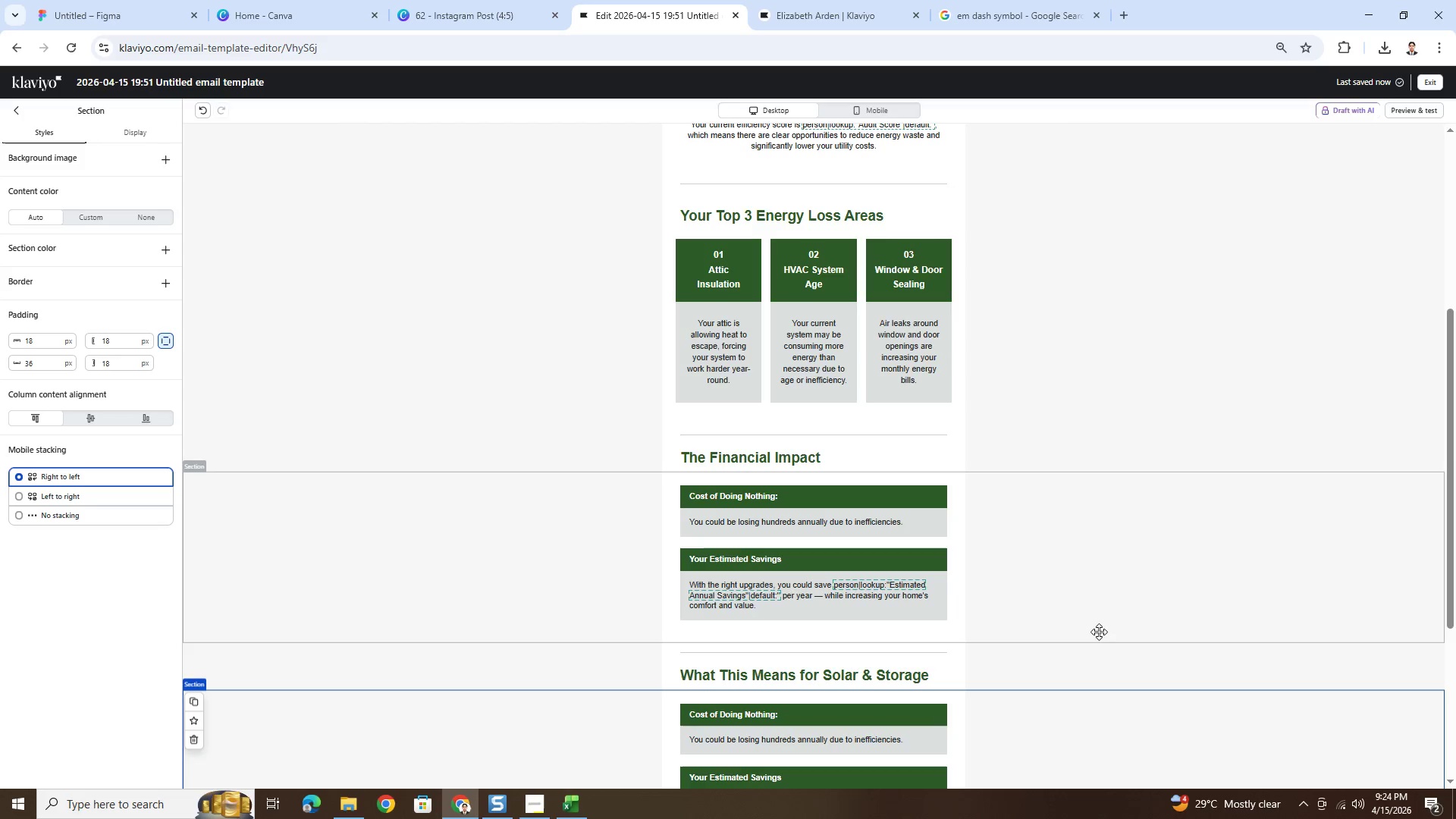 
scroll: coordinate [1102, 624], scroll_direction: up, amount: 3.0
 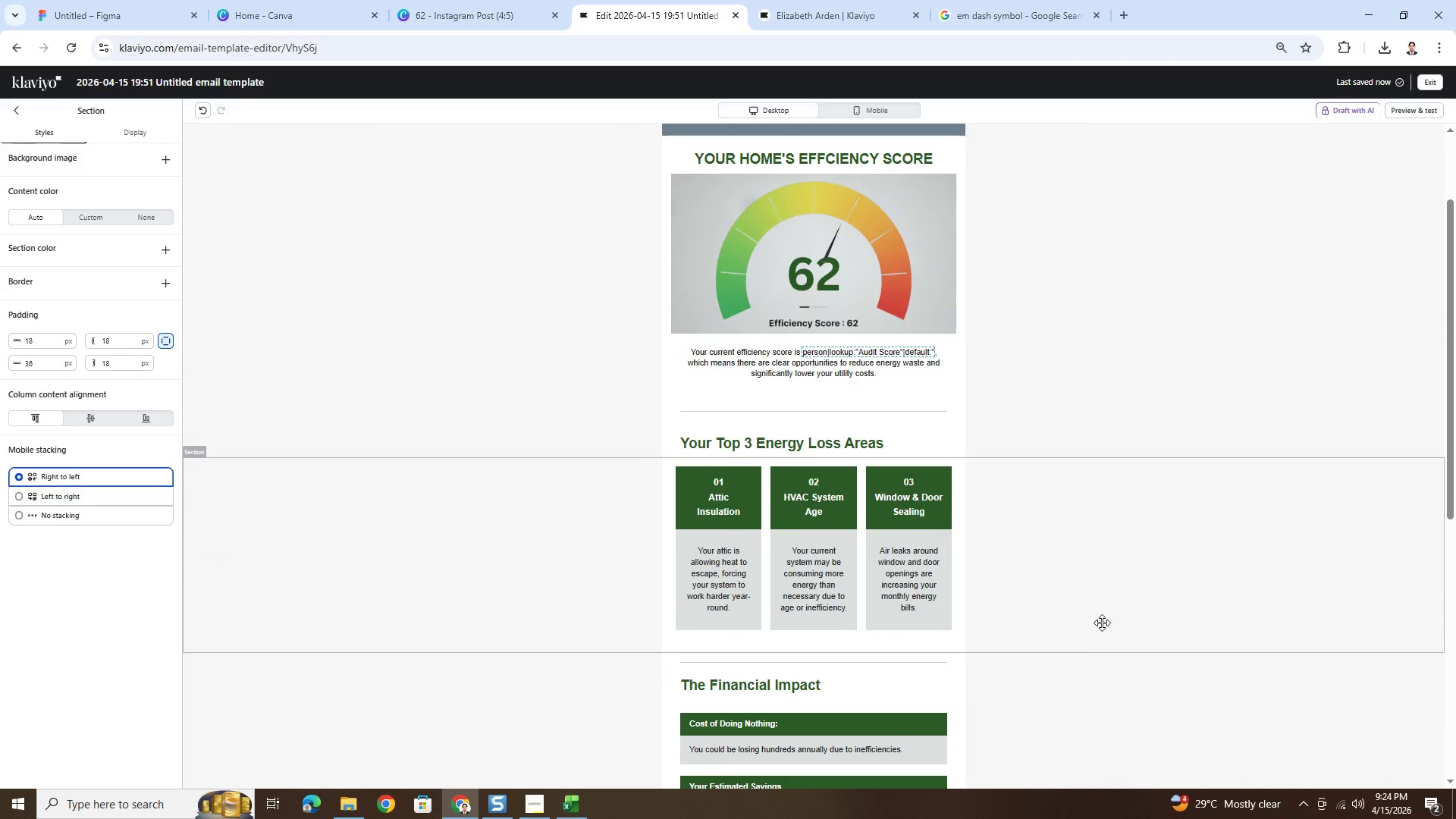 
scroll: coordinate [1102, 623], scroll_direction: down, amount: 5.0
 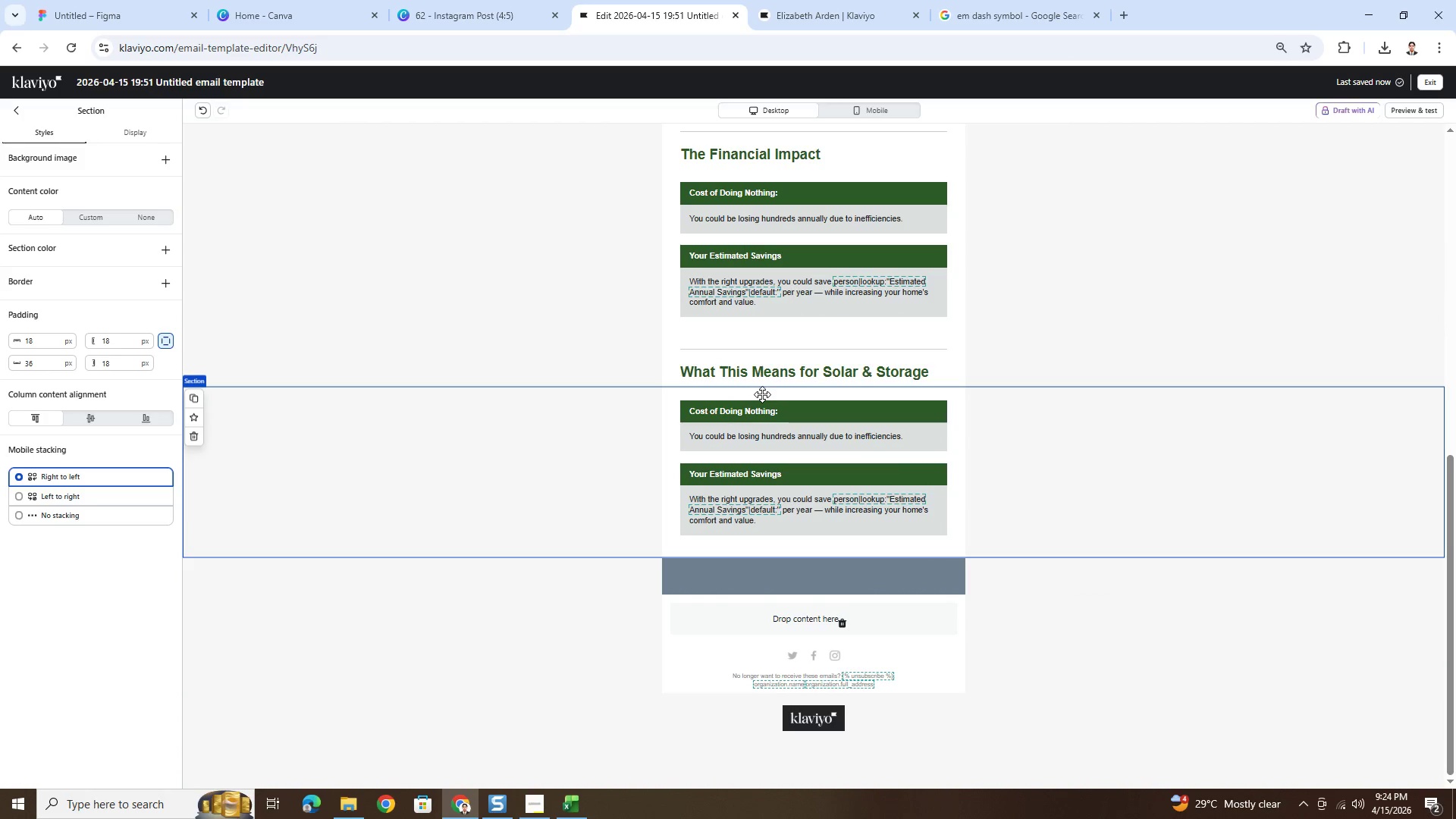 
double_click([767, 408])
 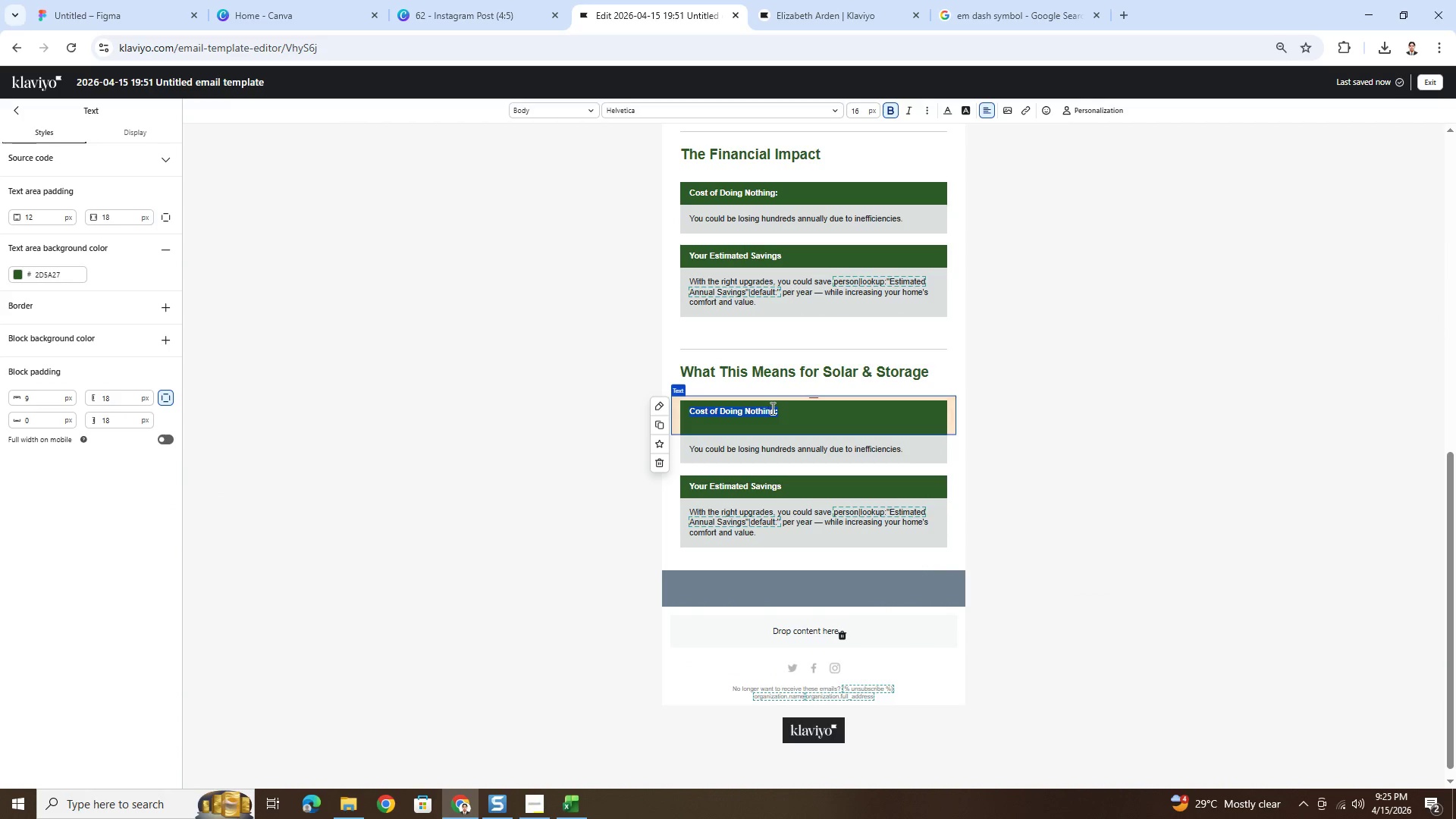 
left_click([1054, 418])
 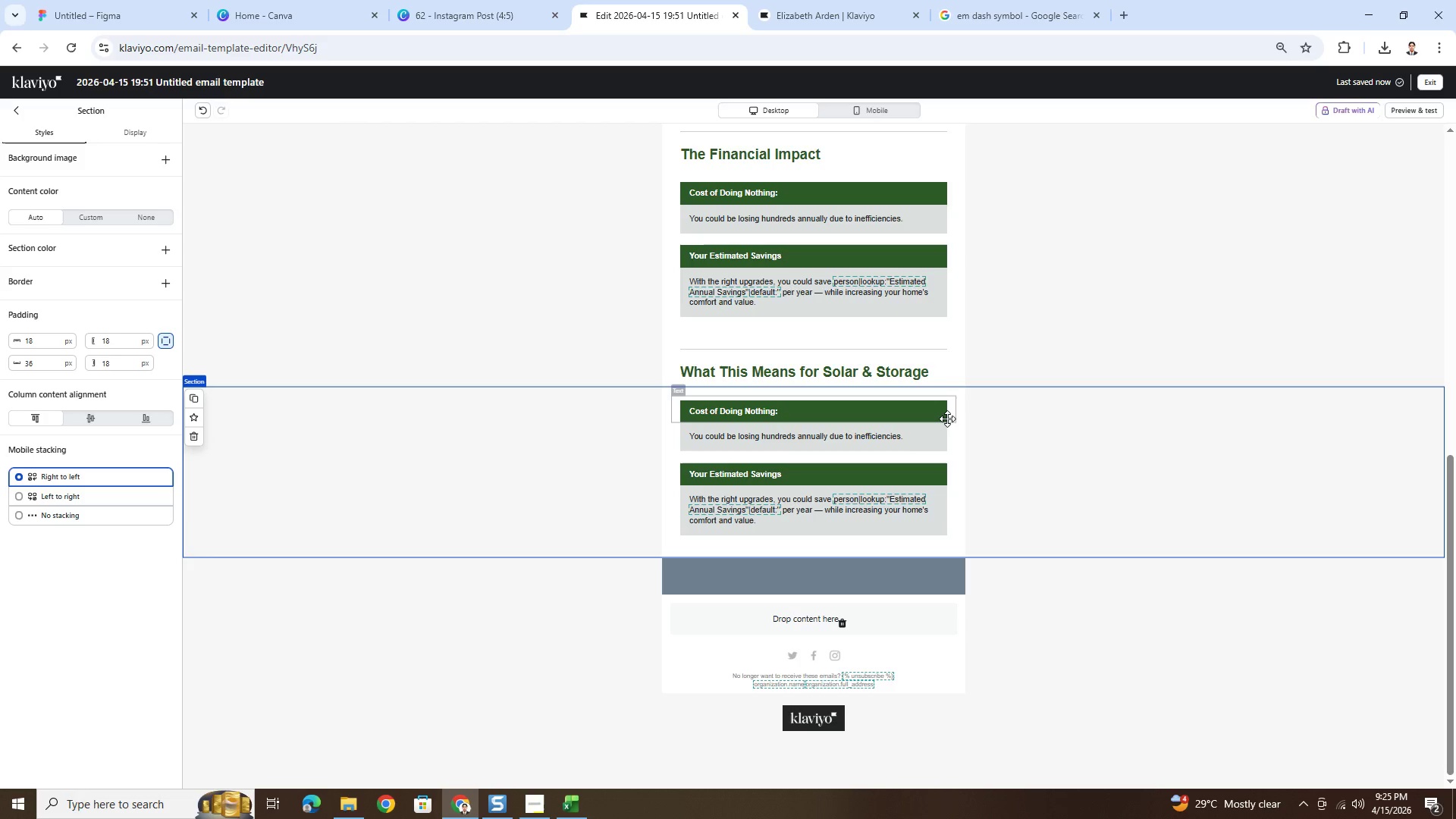 
left_click([946, 418])
 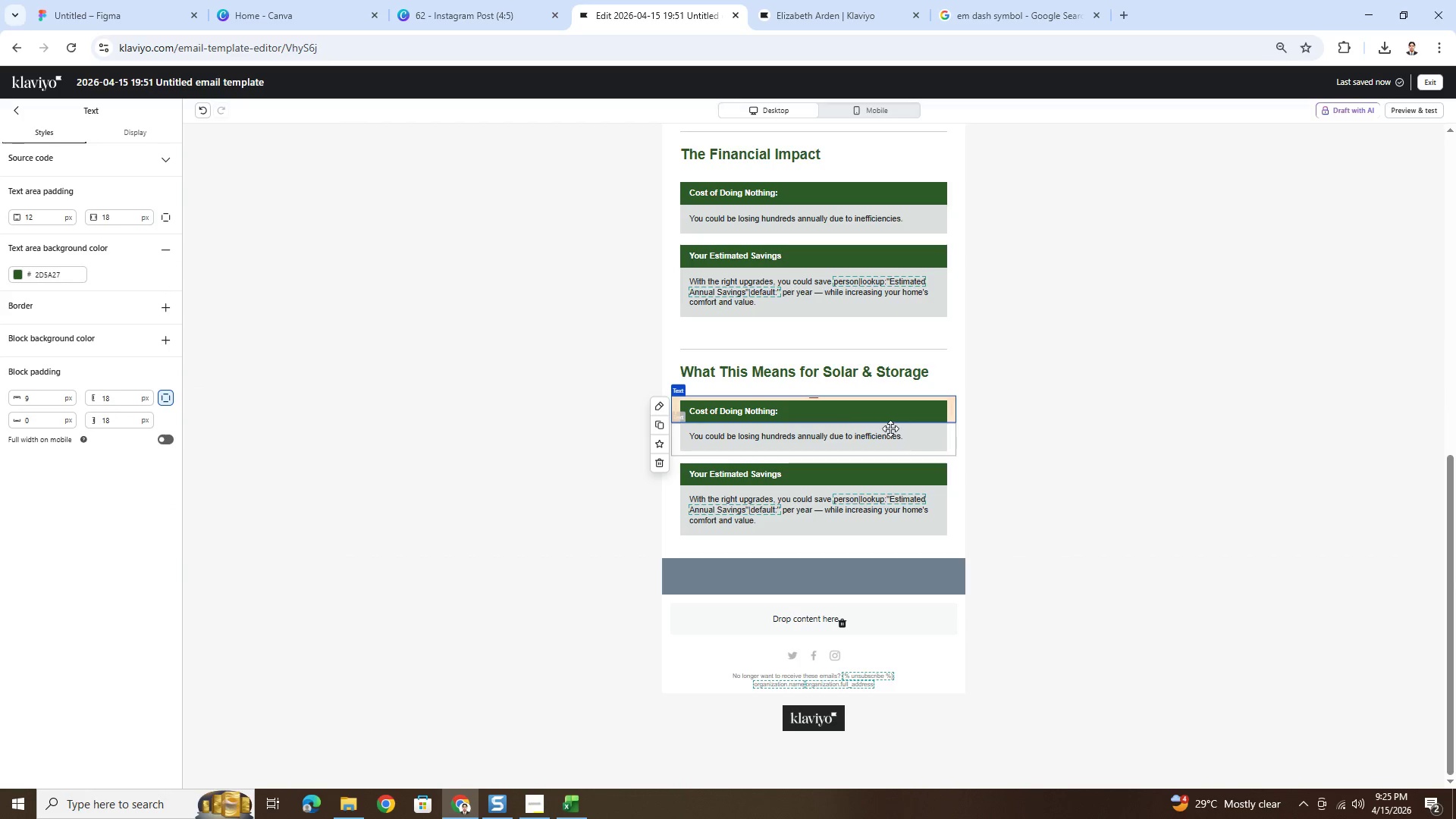 
wait(8.69)
 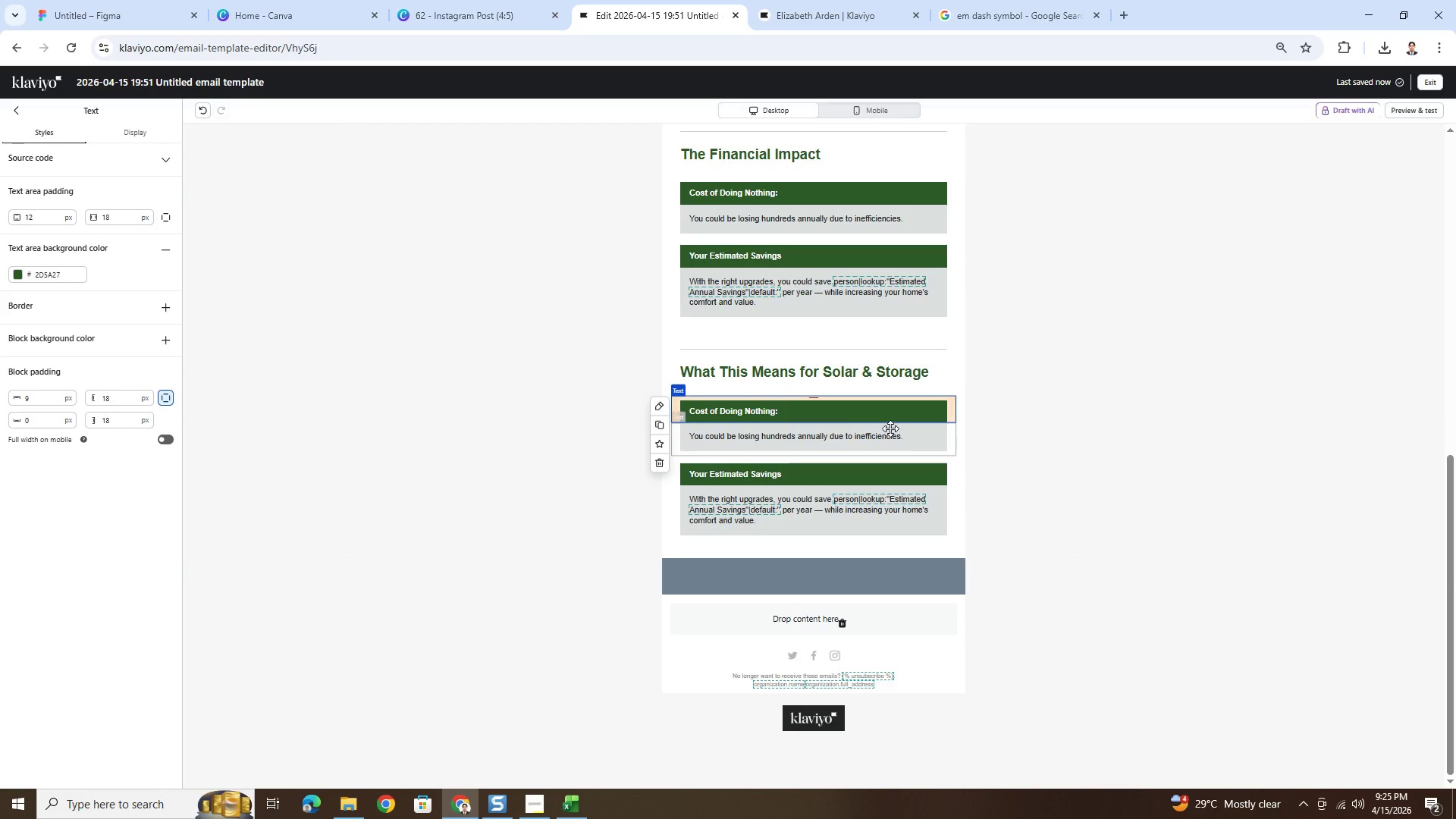 
double_click([732, 408])
 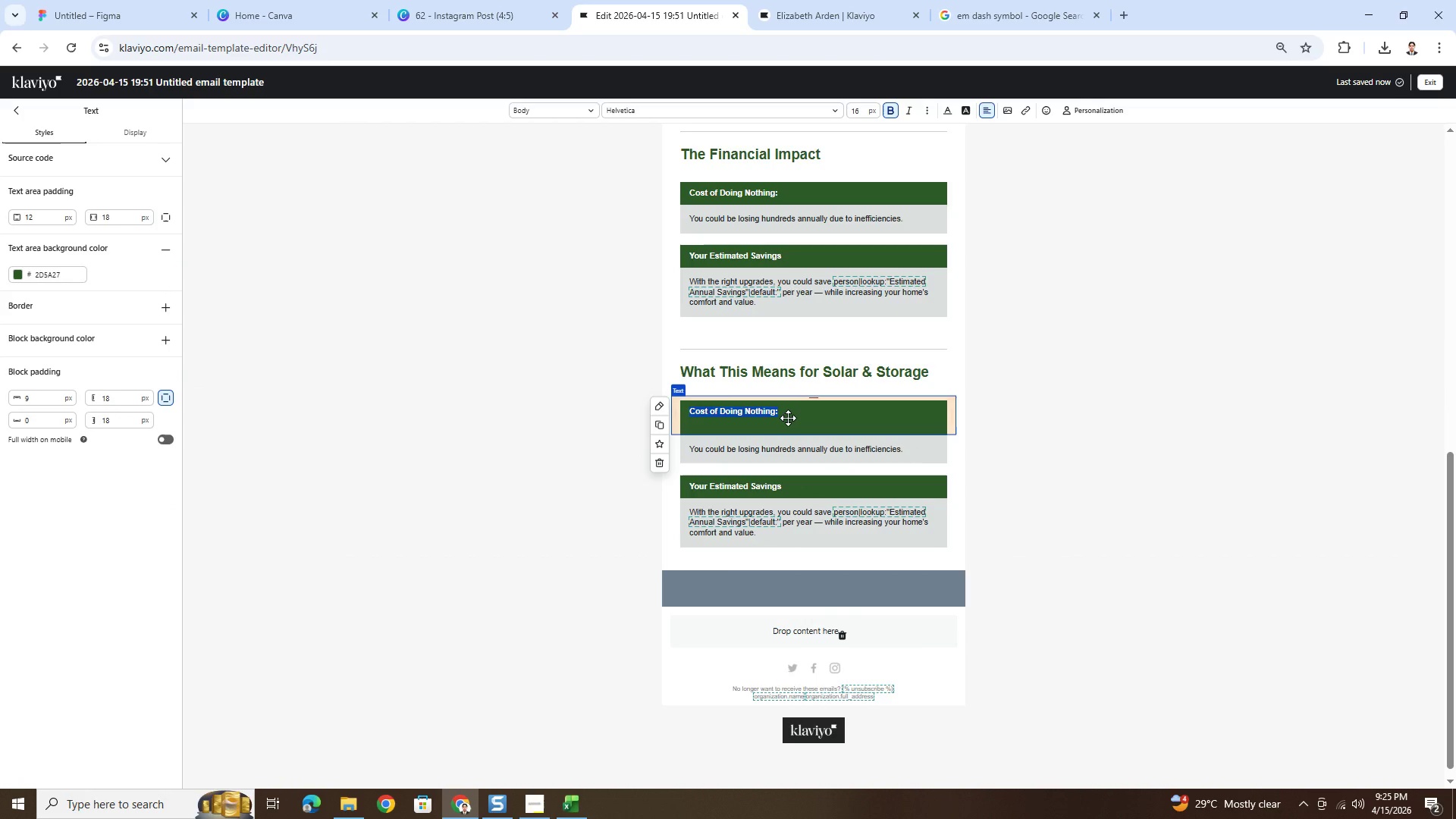 
type(Homes like yours are excellent candidates for solar and battery soultions.)
 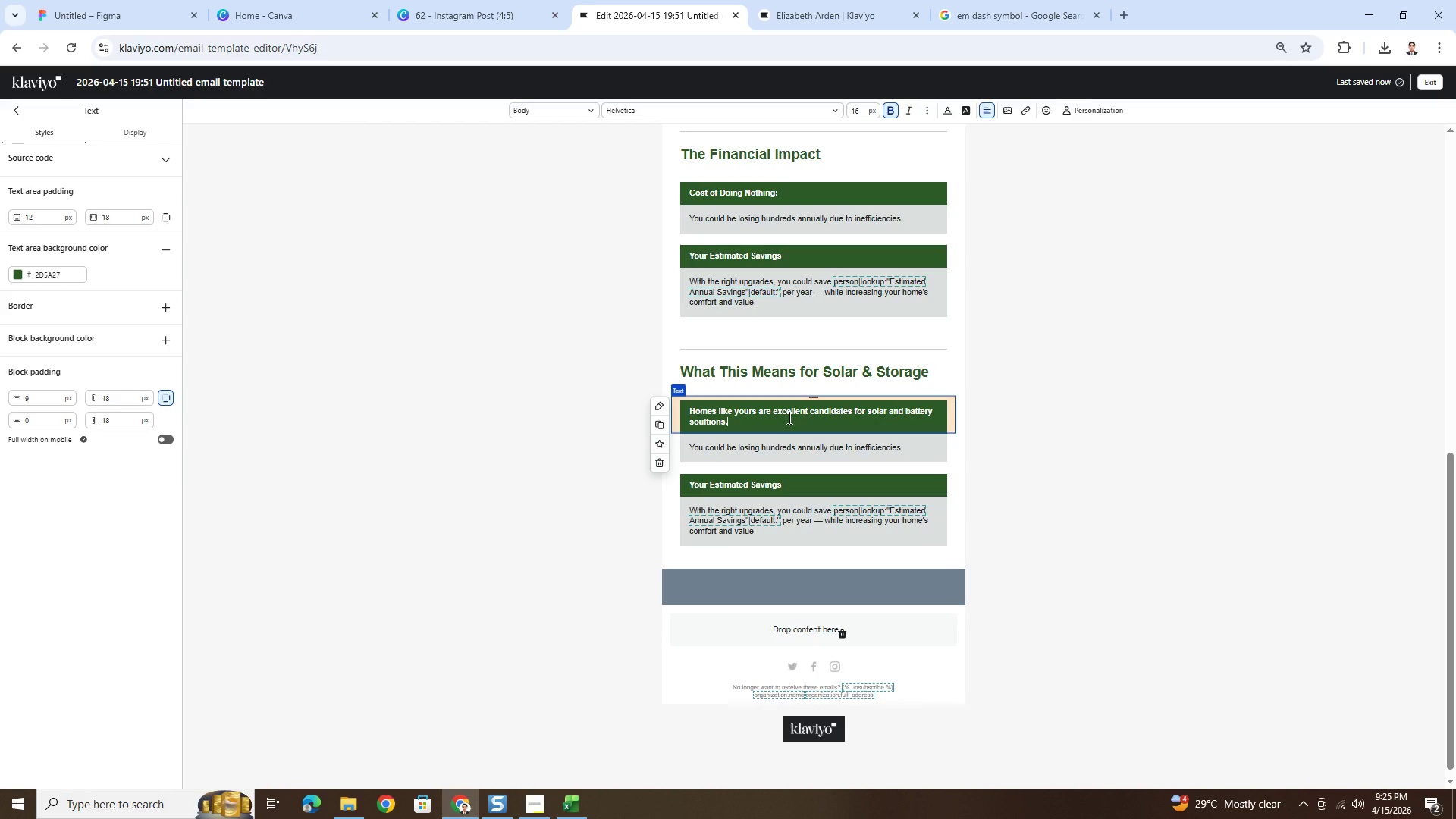 
key(Alt+AltLeft)
 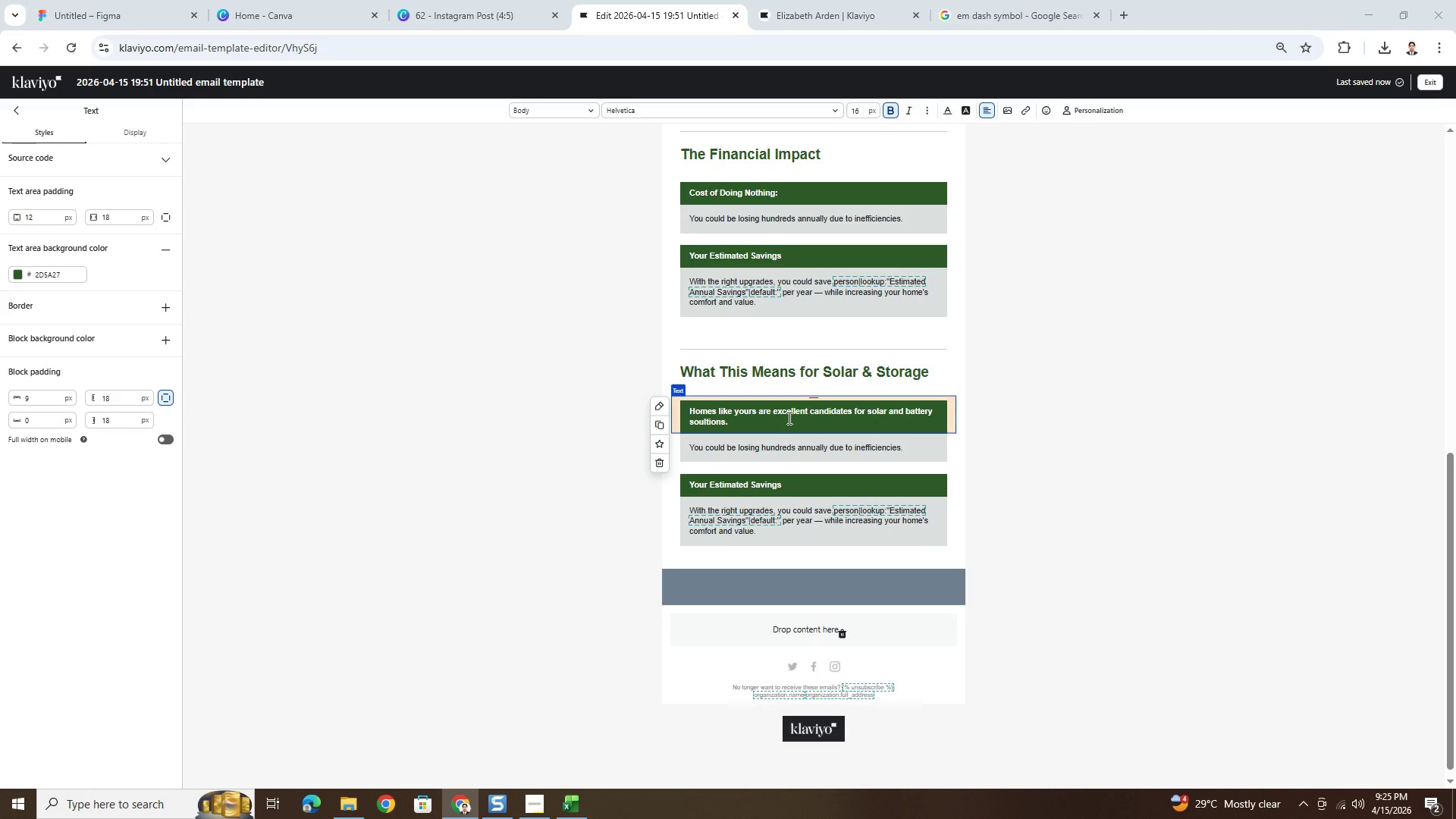 
key(Alt+Tab)